 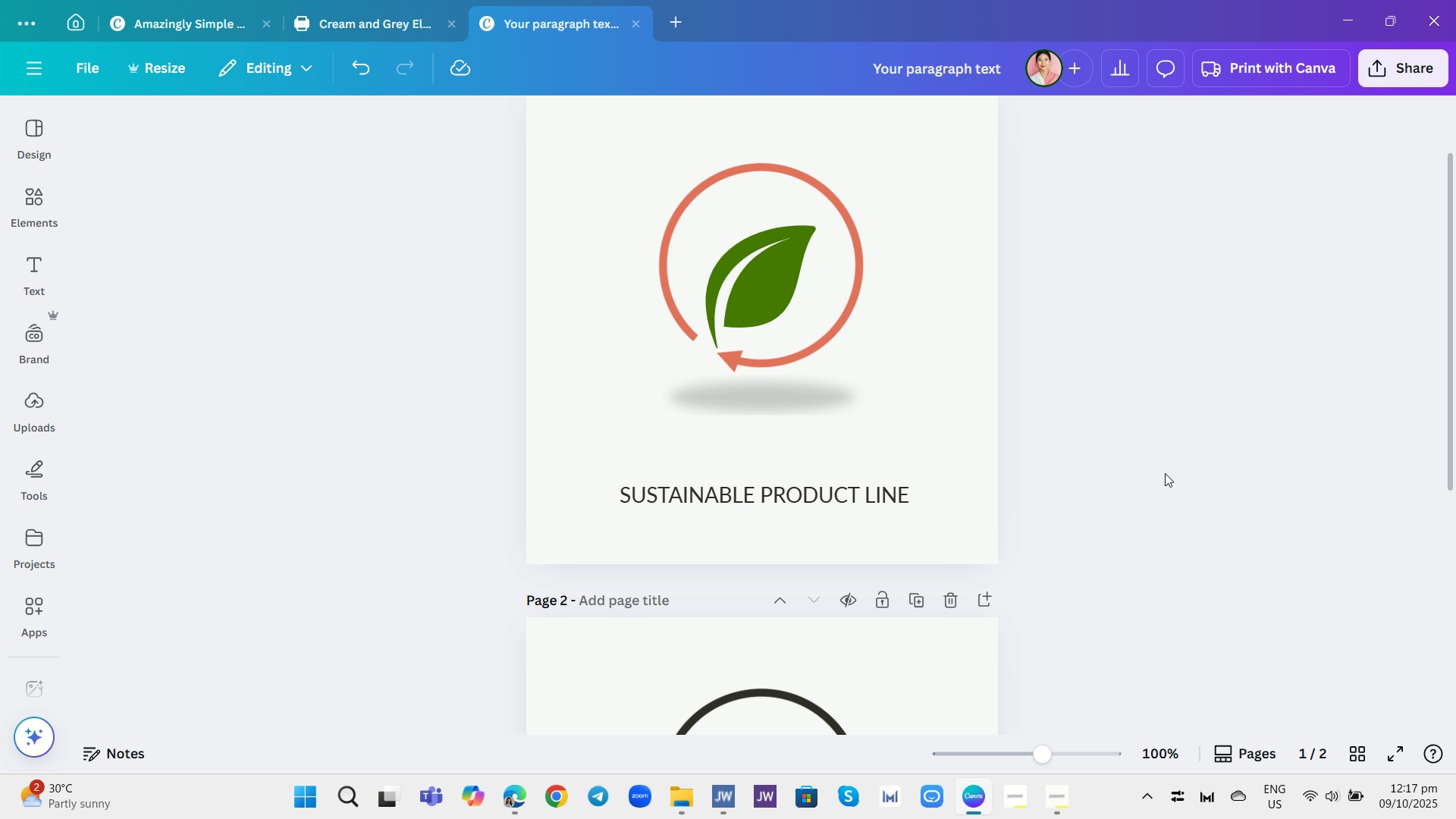 
scroll: coordinate [1164, 473], scroll_direction: up, amount: 1.0
 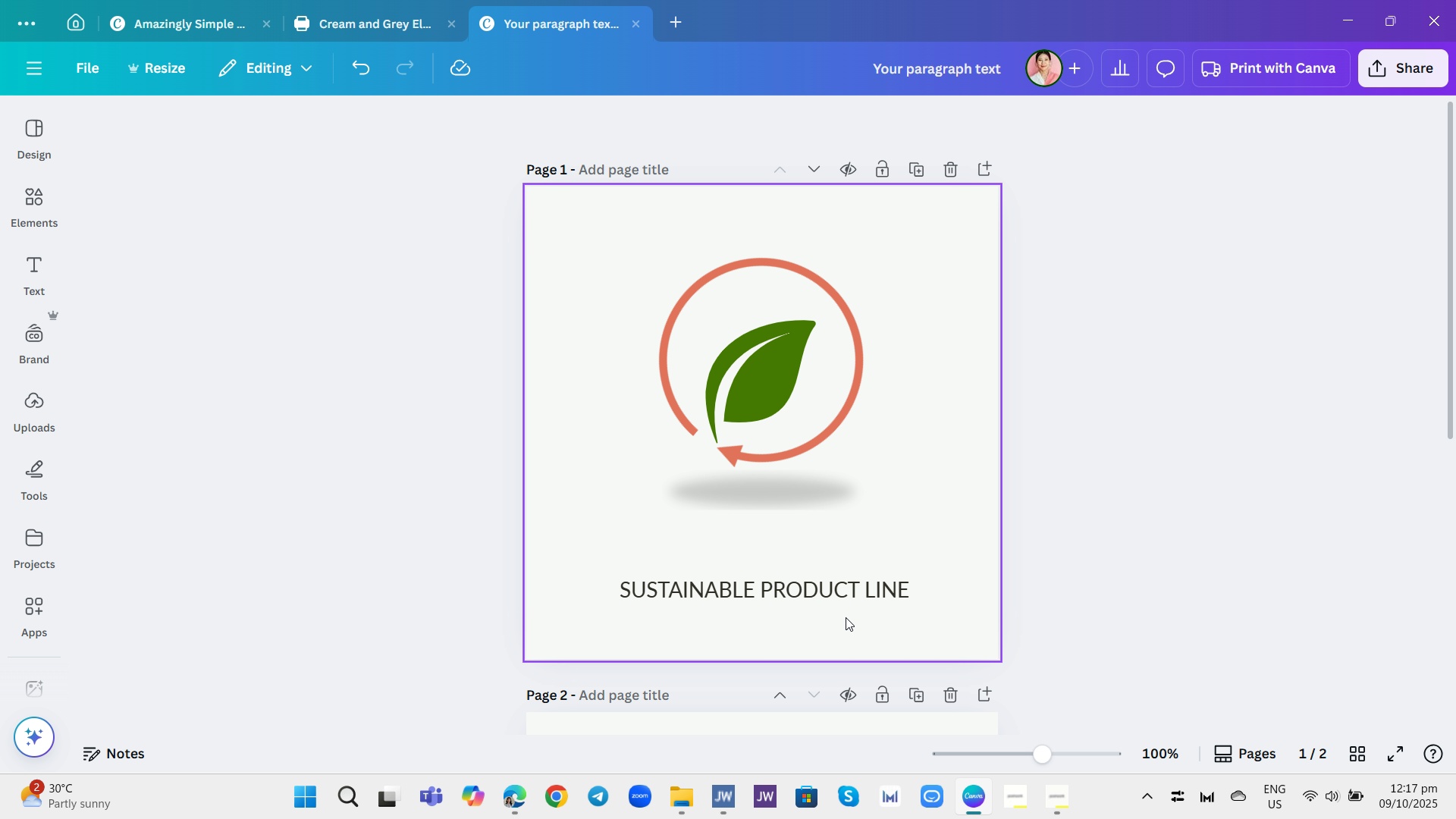 
wait(24.63)
 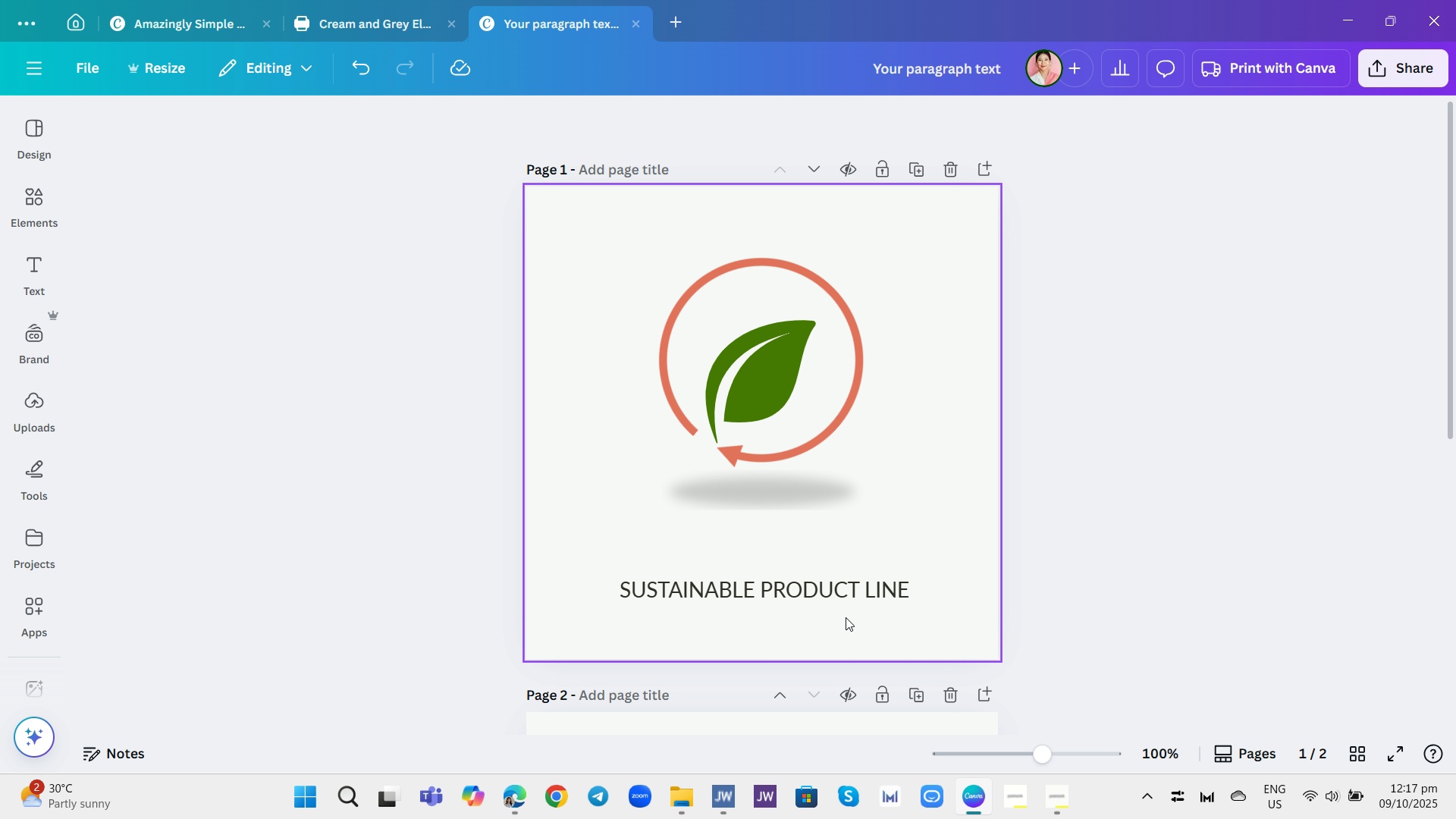 
left_click([775, 372])
 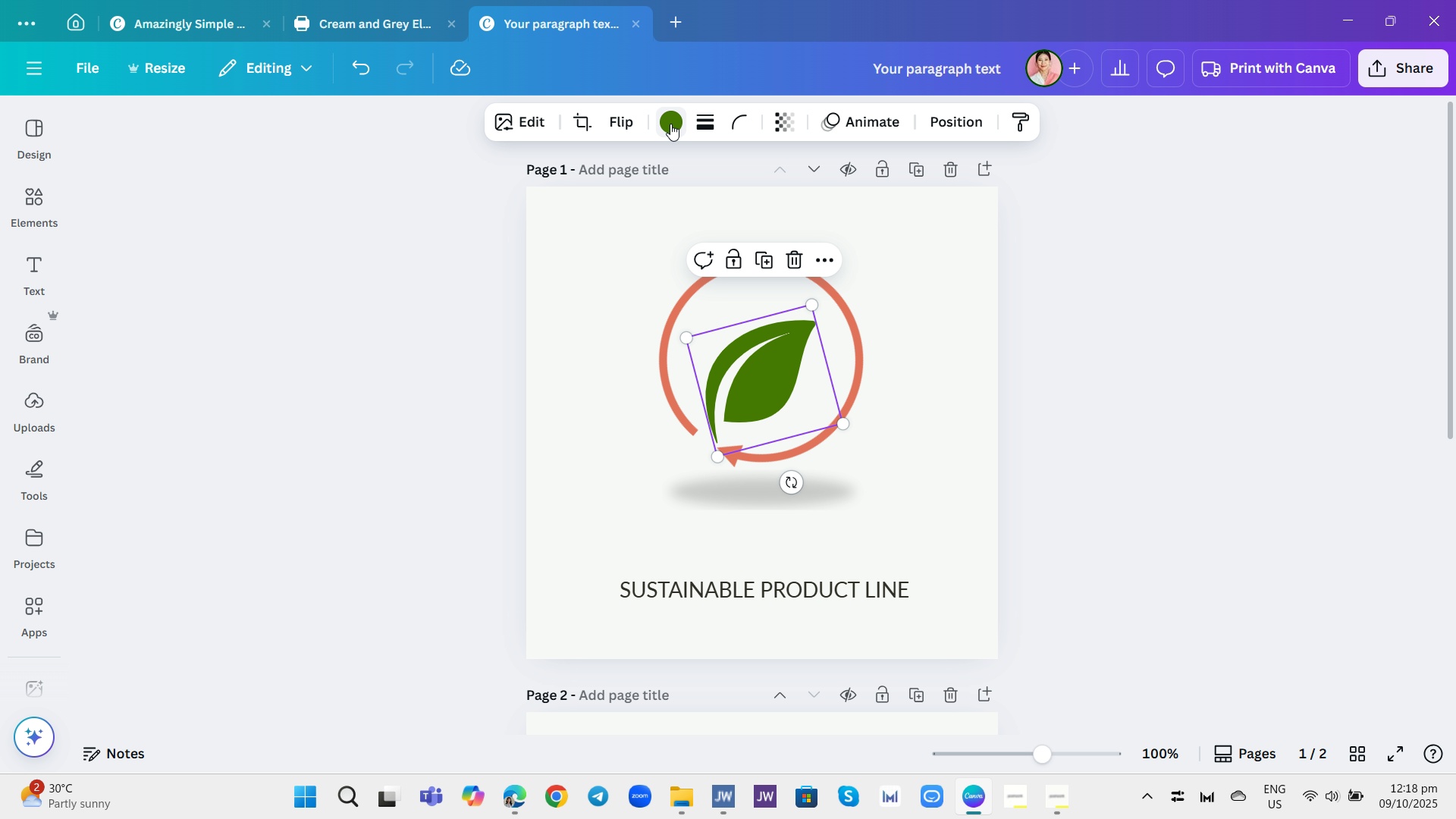 
left_click([670, 124])
 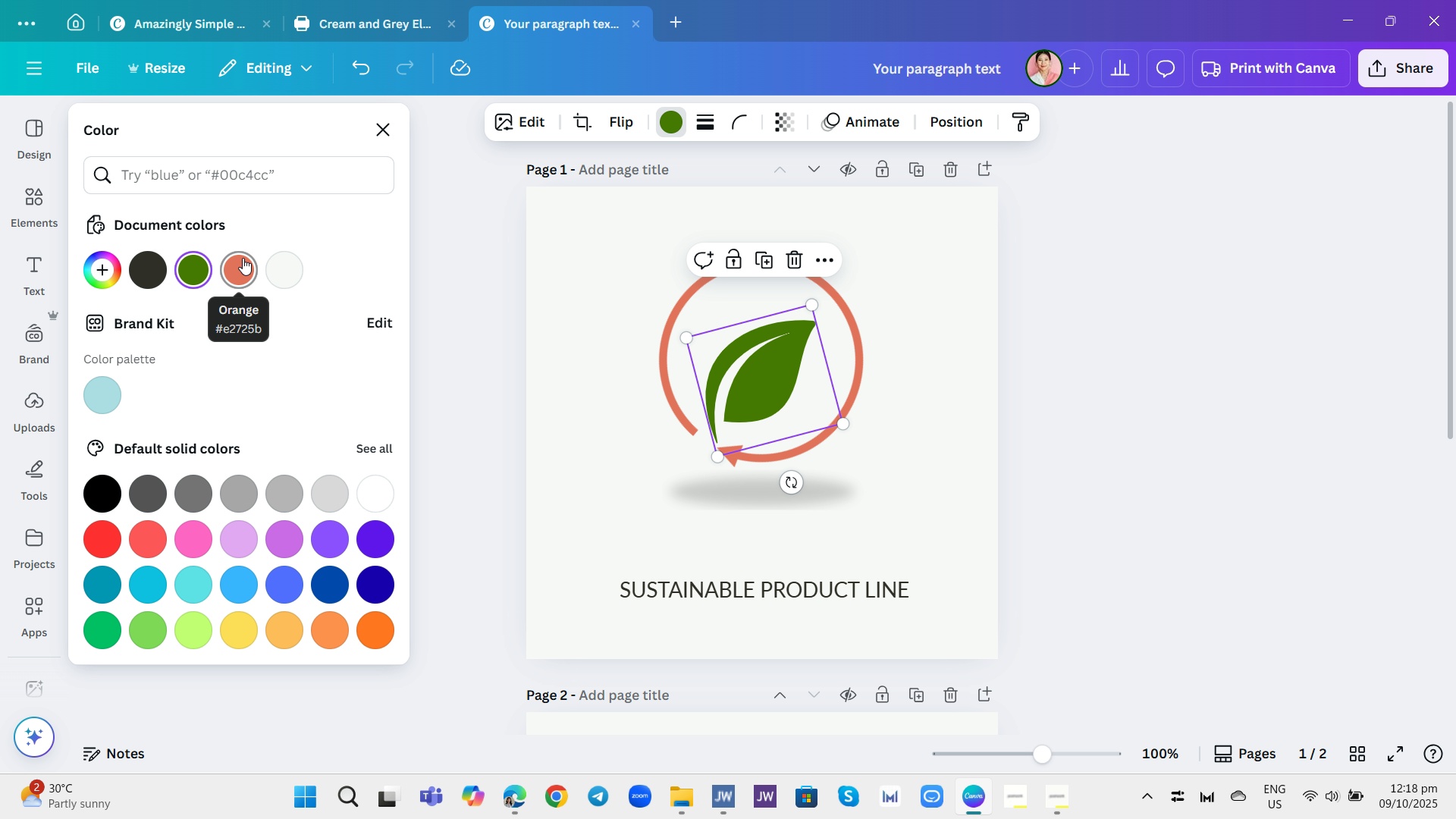 
wait(48.08)
 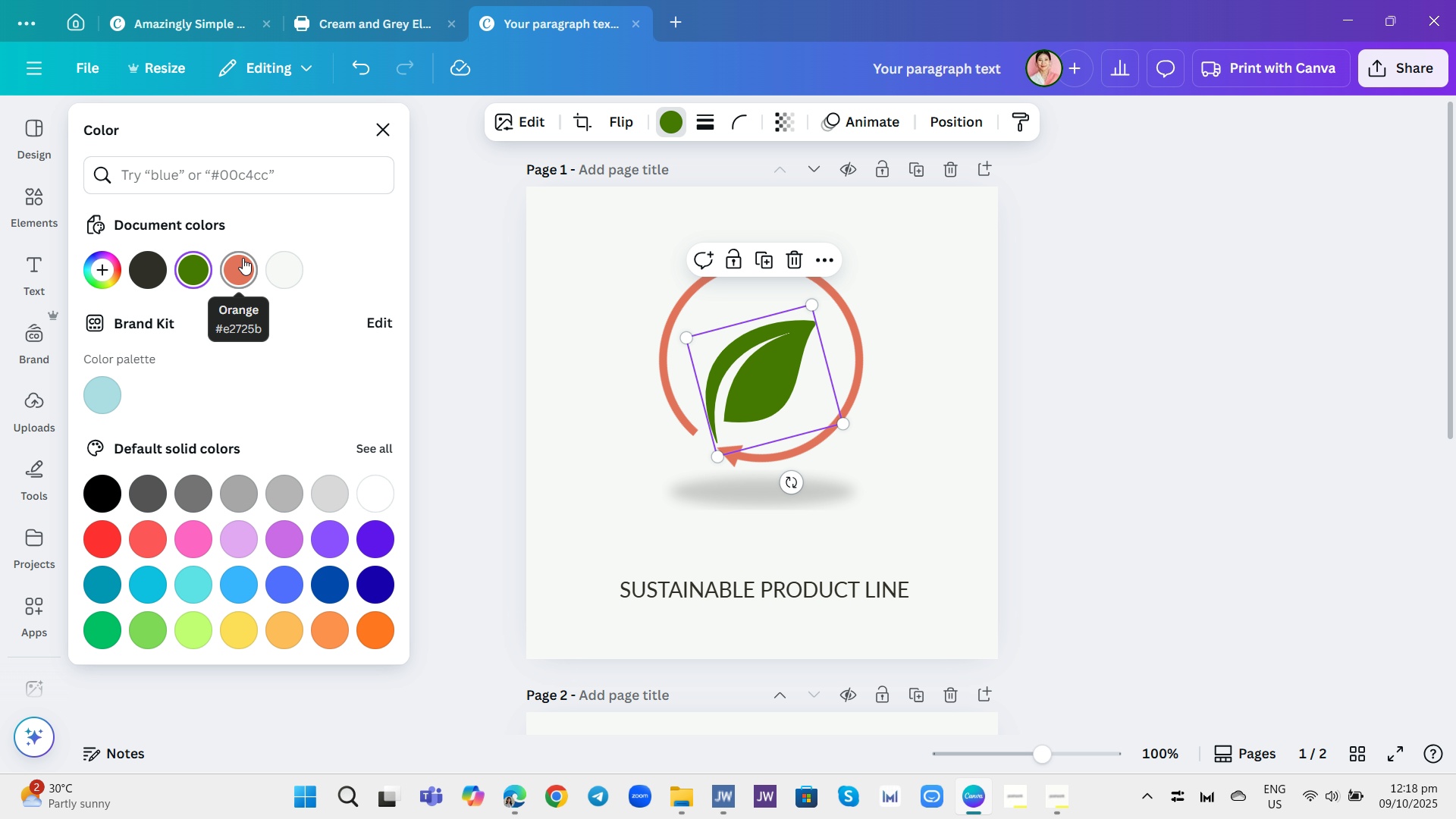 
left_click([314, 180])
 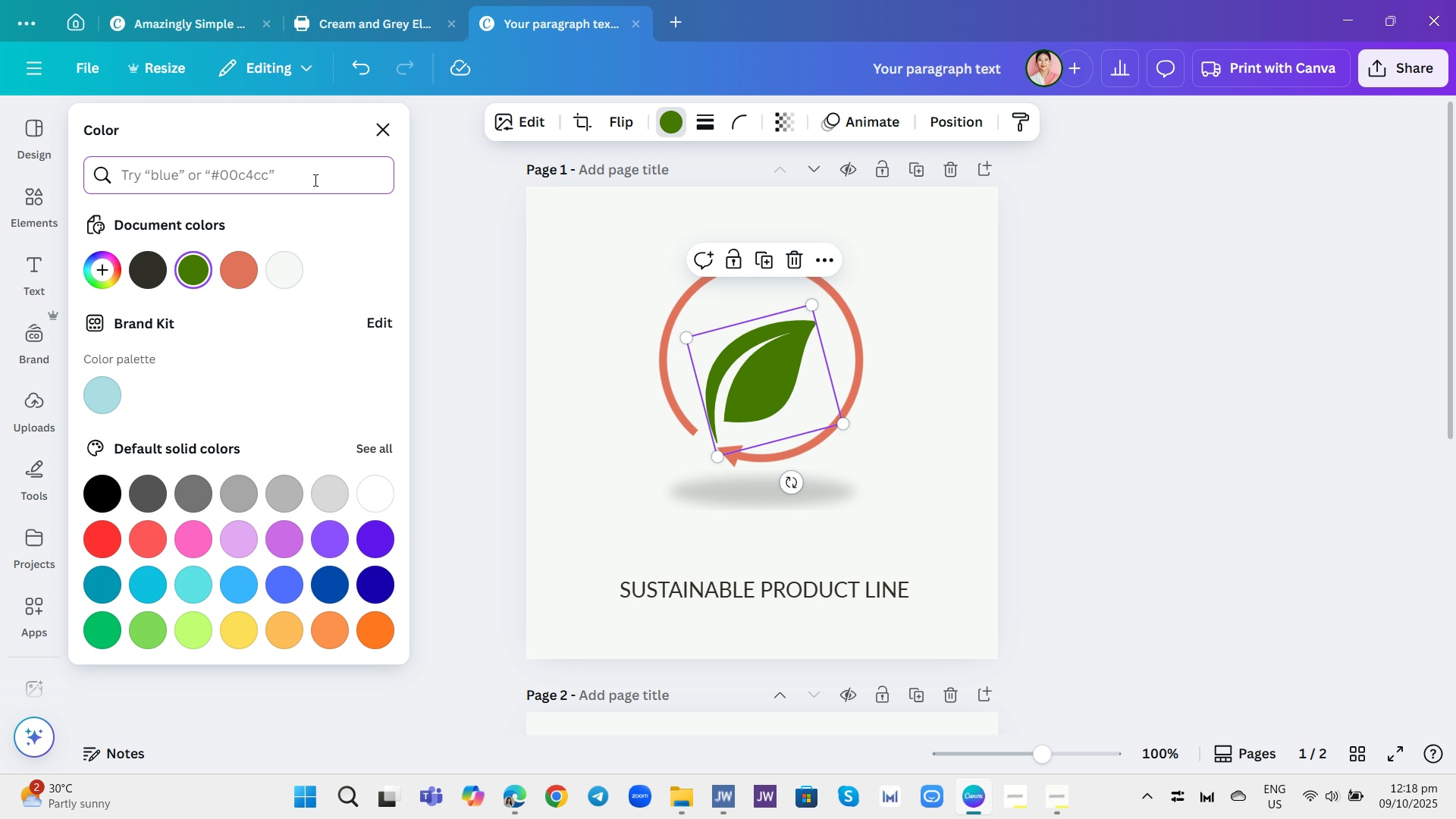 
type(4caf50)
 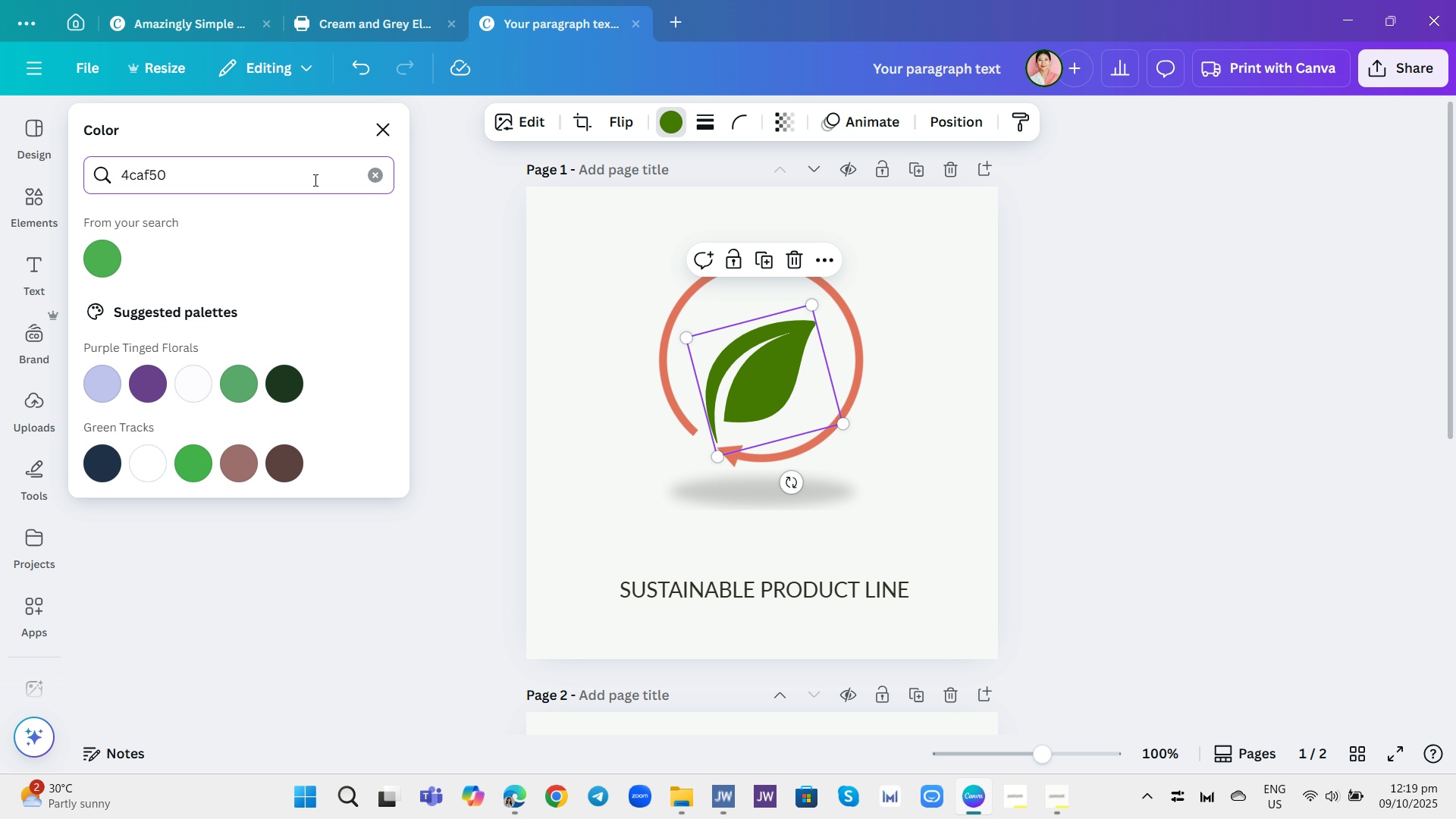 
key(Enter)
 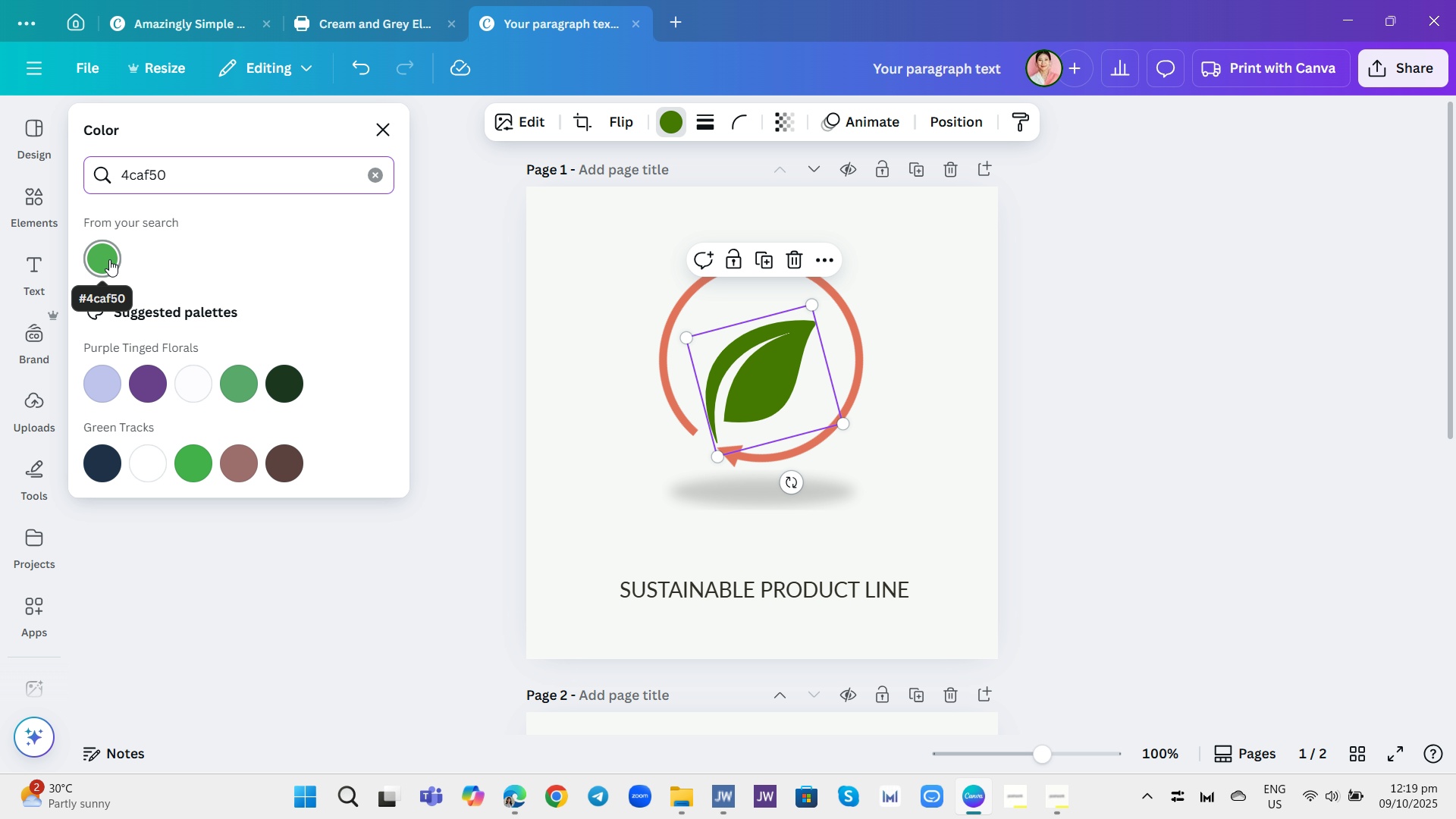 
left_click([109, 259])
 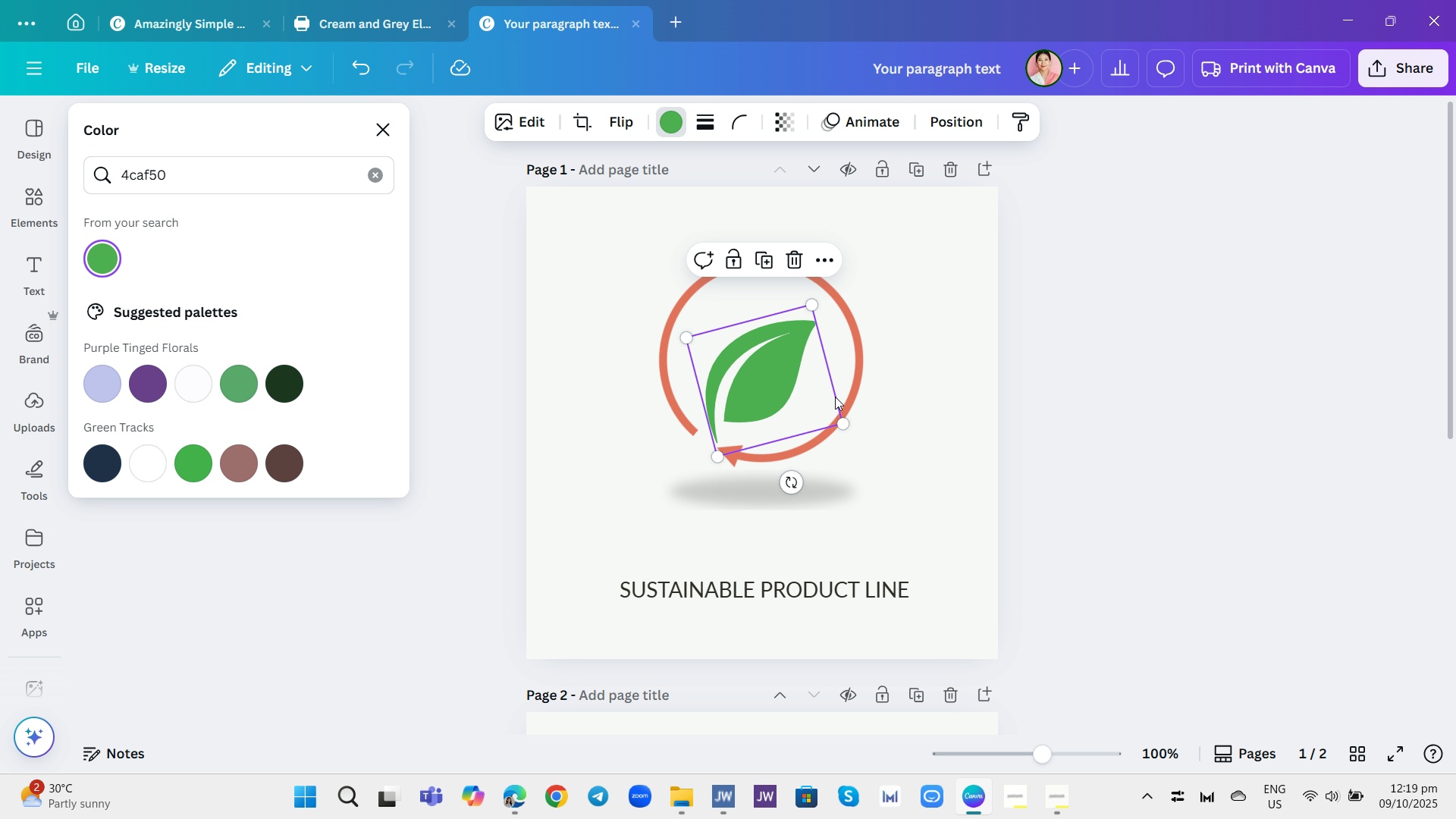 
left_click([848, 400])
 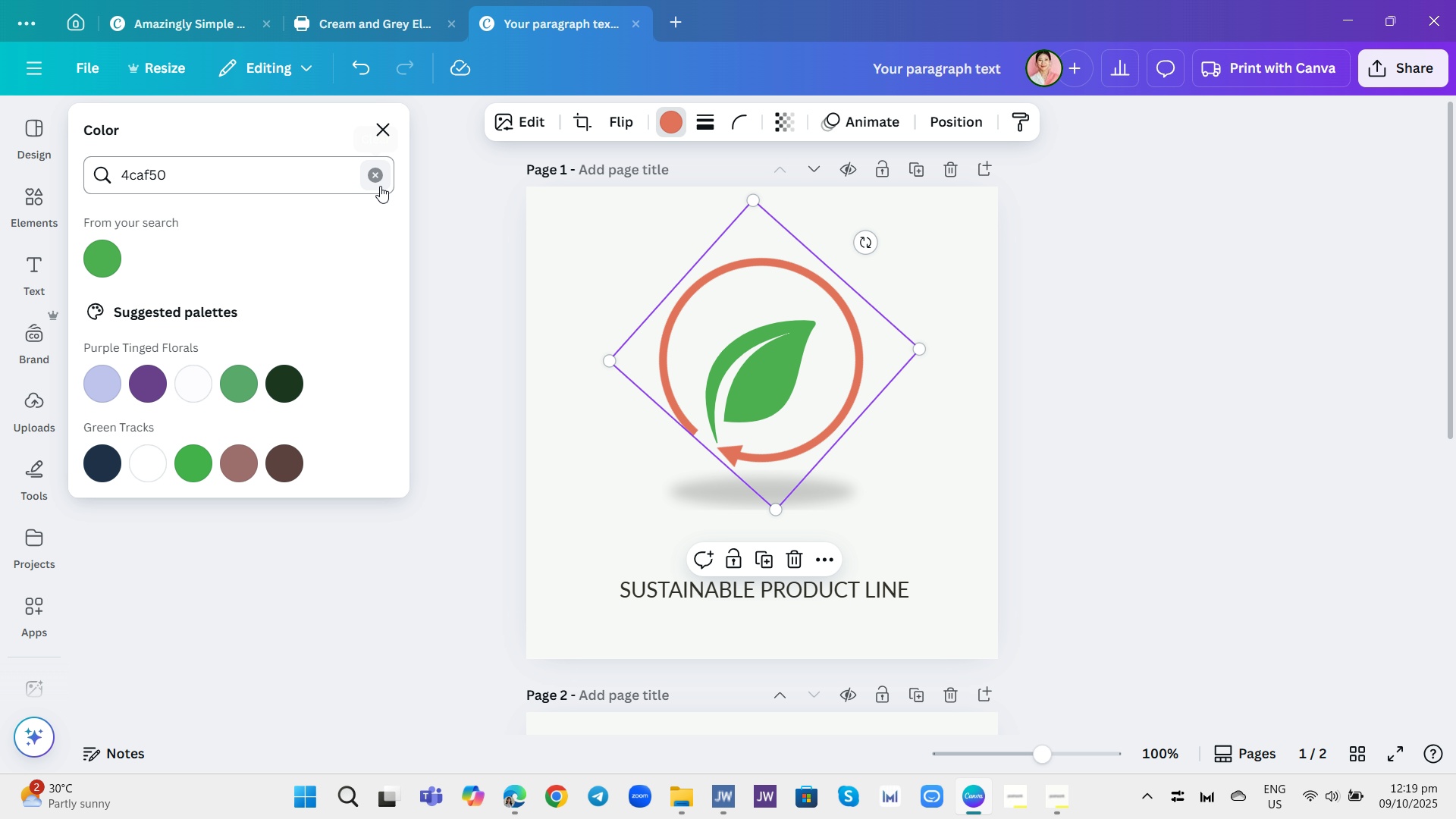 
left_click([375, 182])
 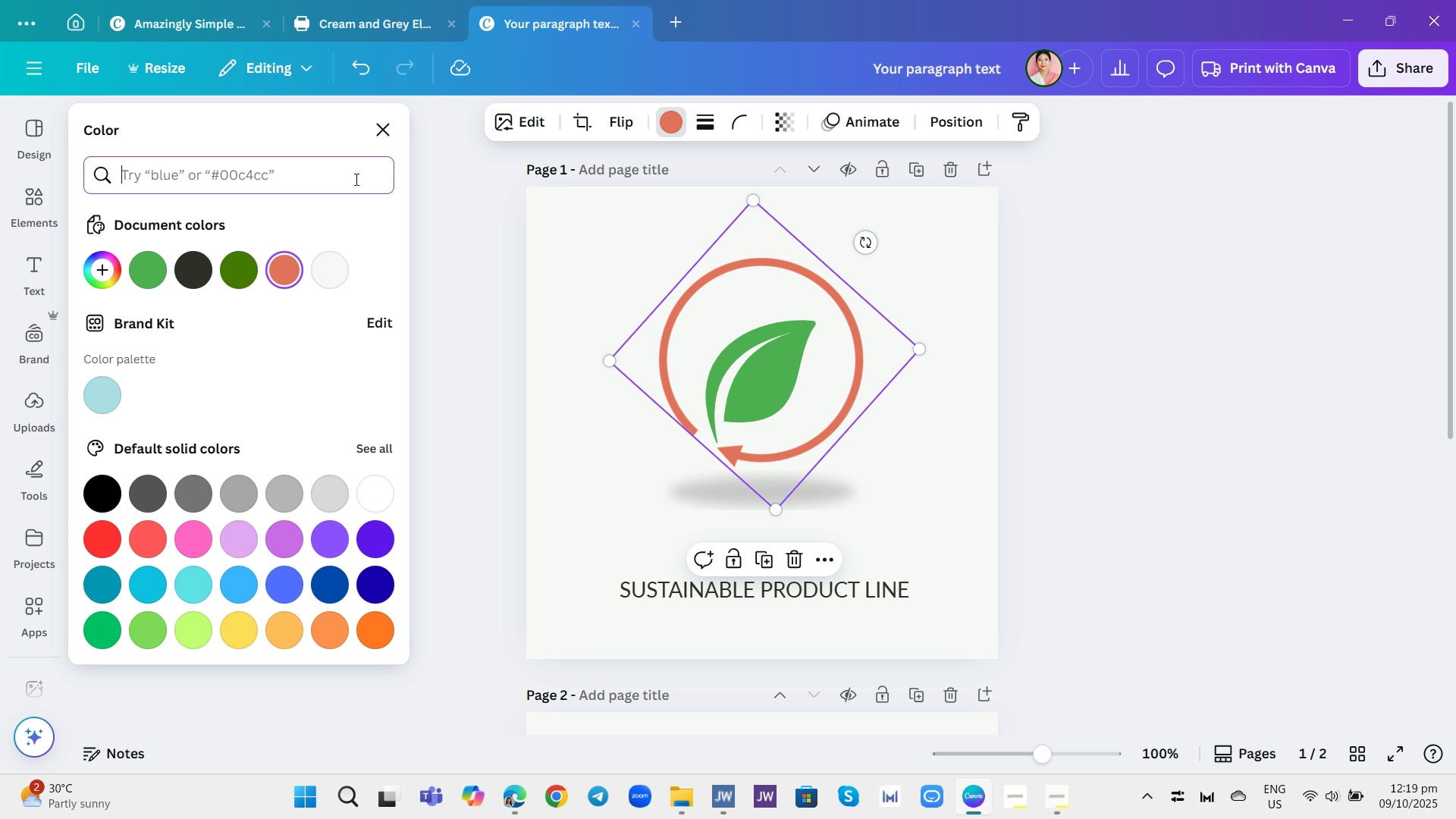 
left_click([355, 179])
 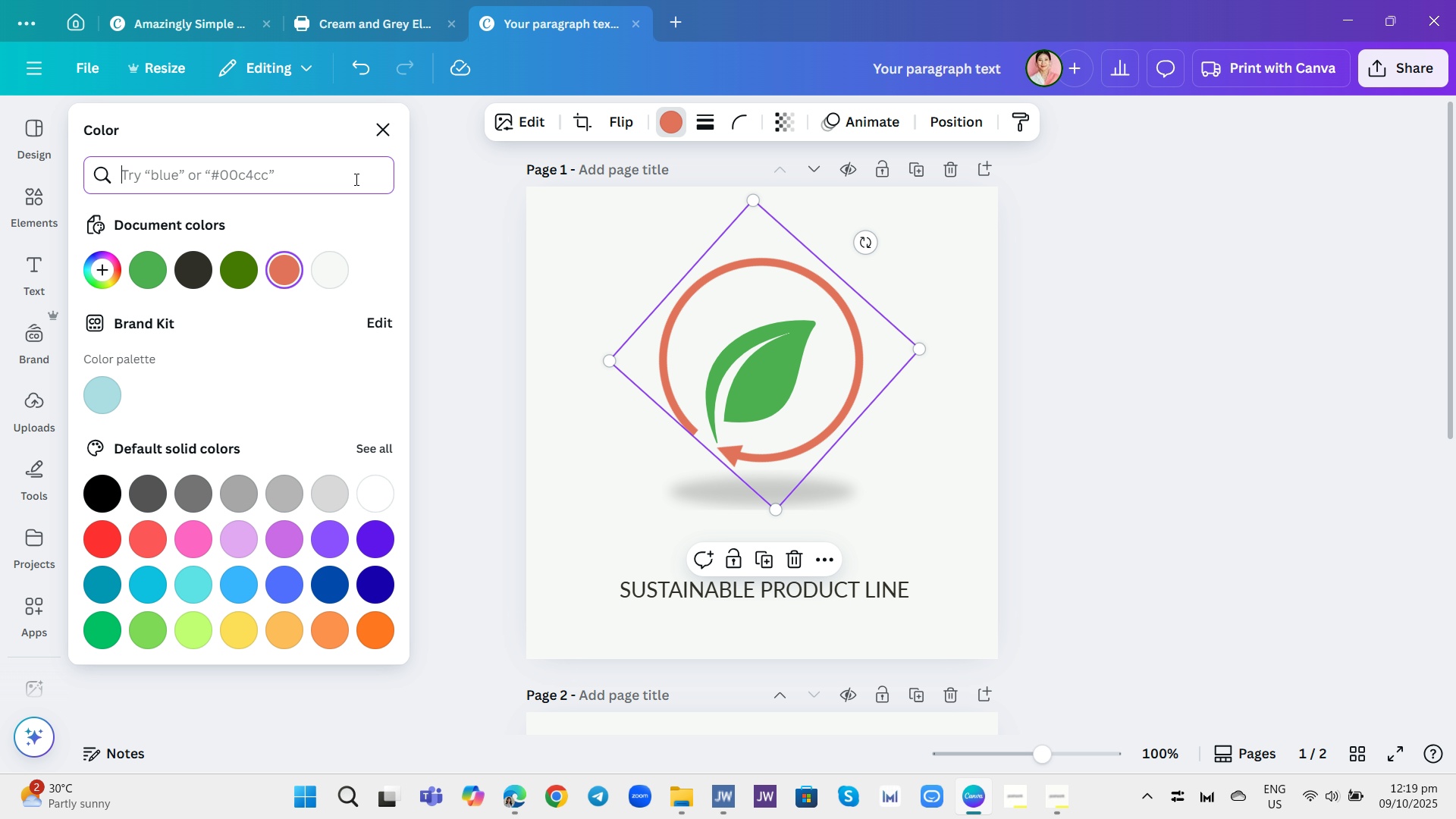 
type(a1887f)
 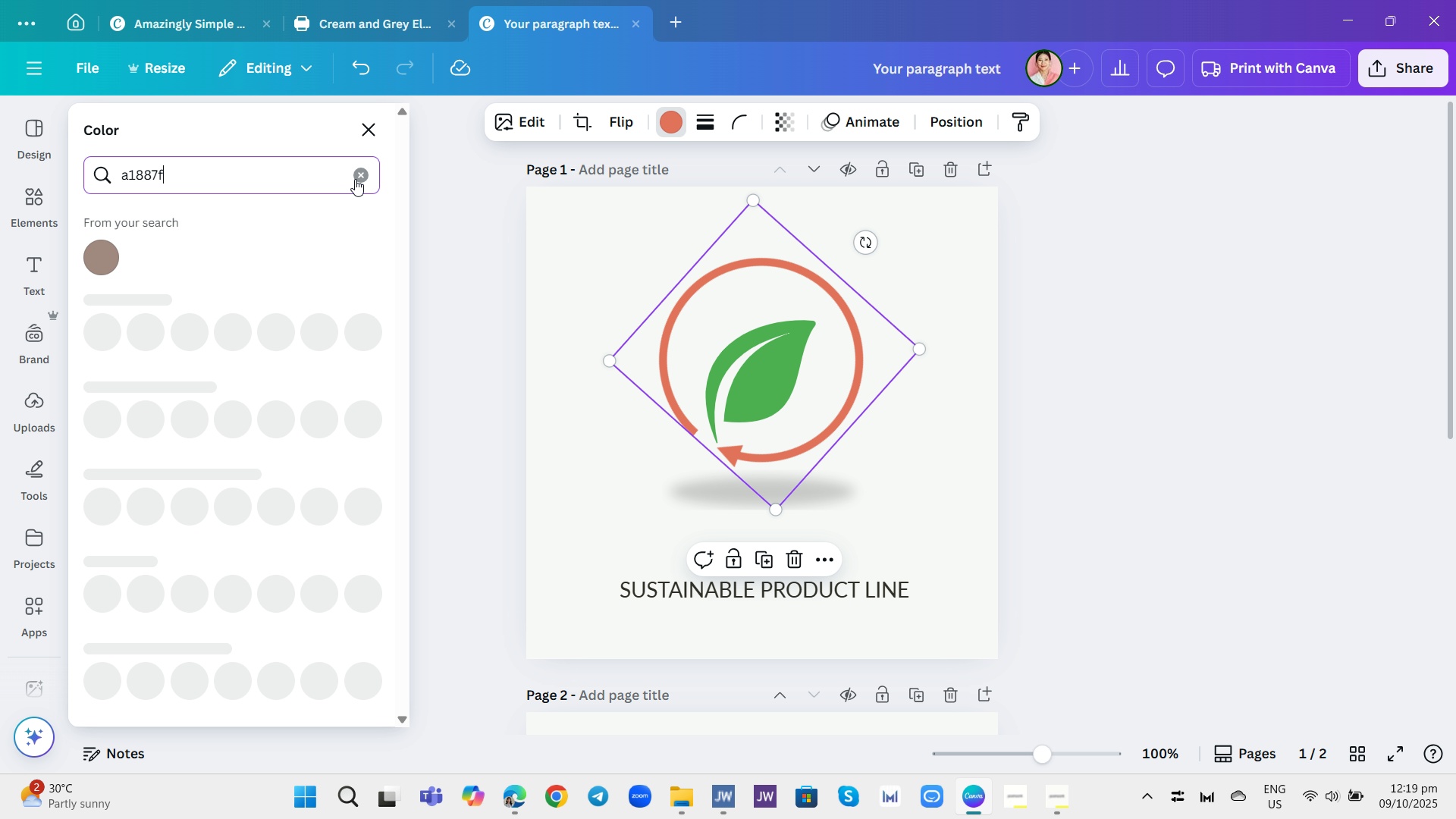 
key(Enter)
 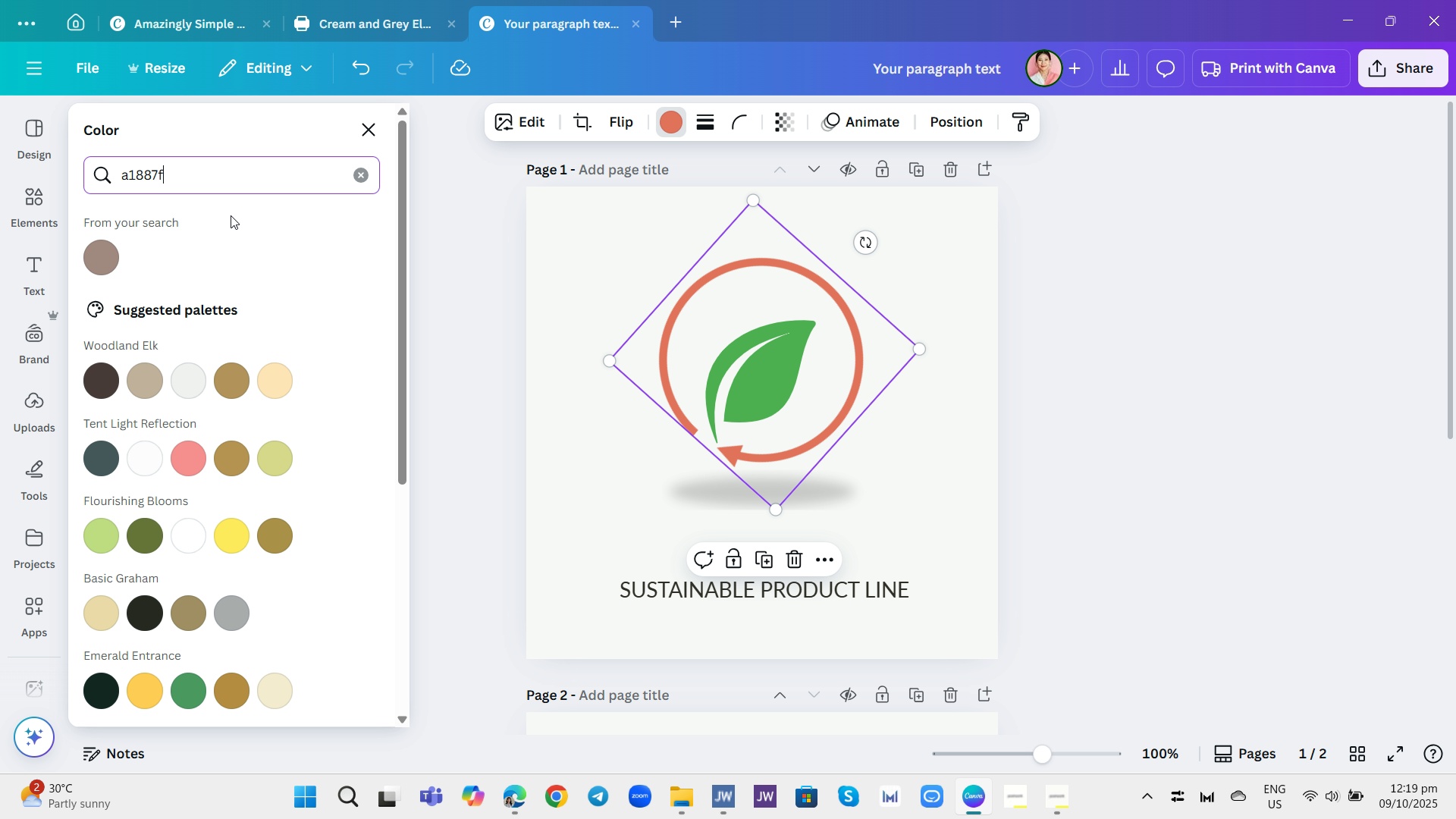 
left_click([119, 252])
 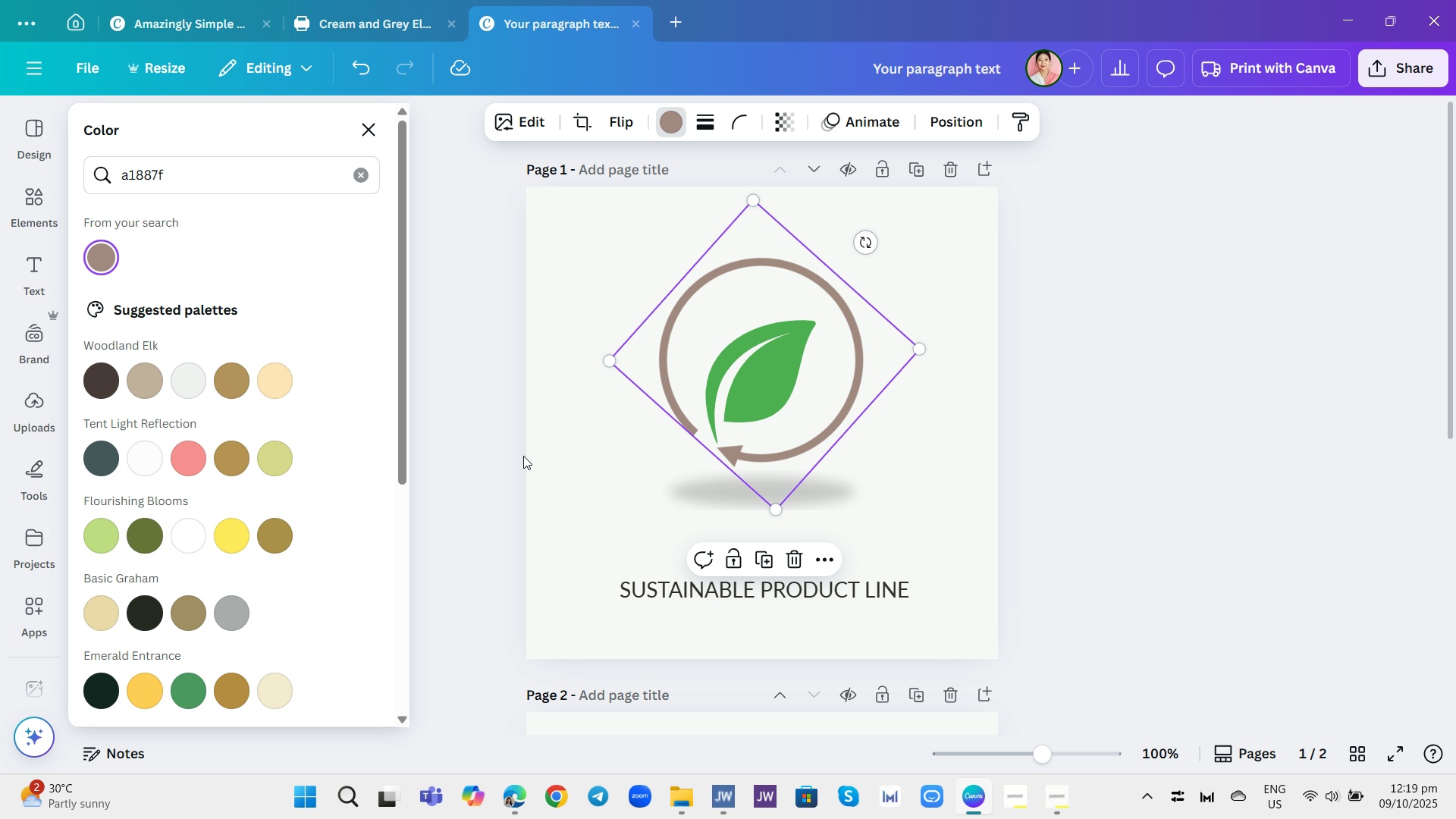 
left_click([541, 479])
 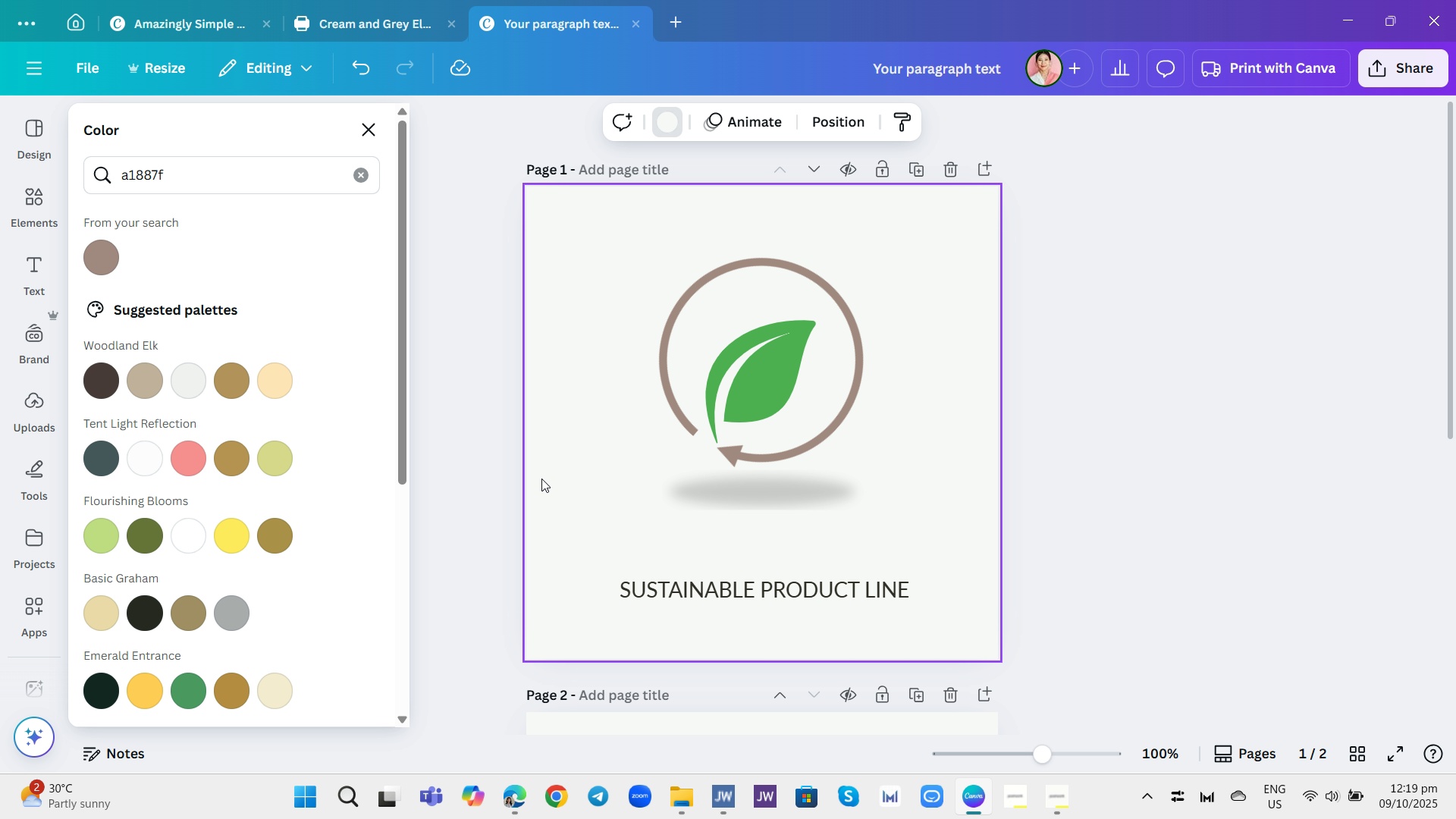 
scroll: coordinate [635, 447], scroll_direction: down, amount: 1.0
 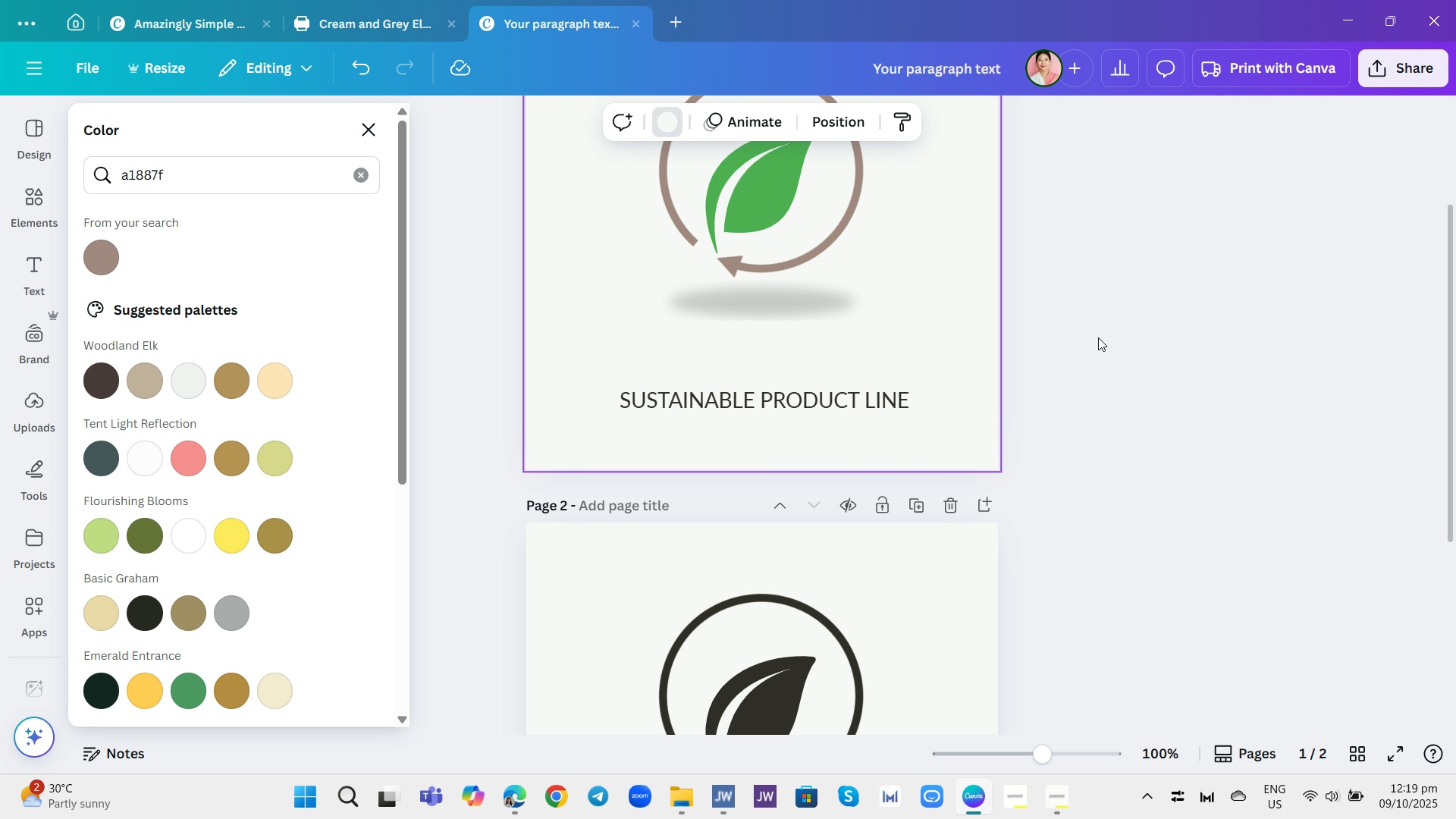 
left_click([1106, 335])
 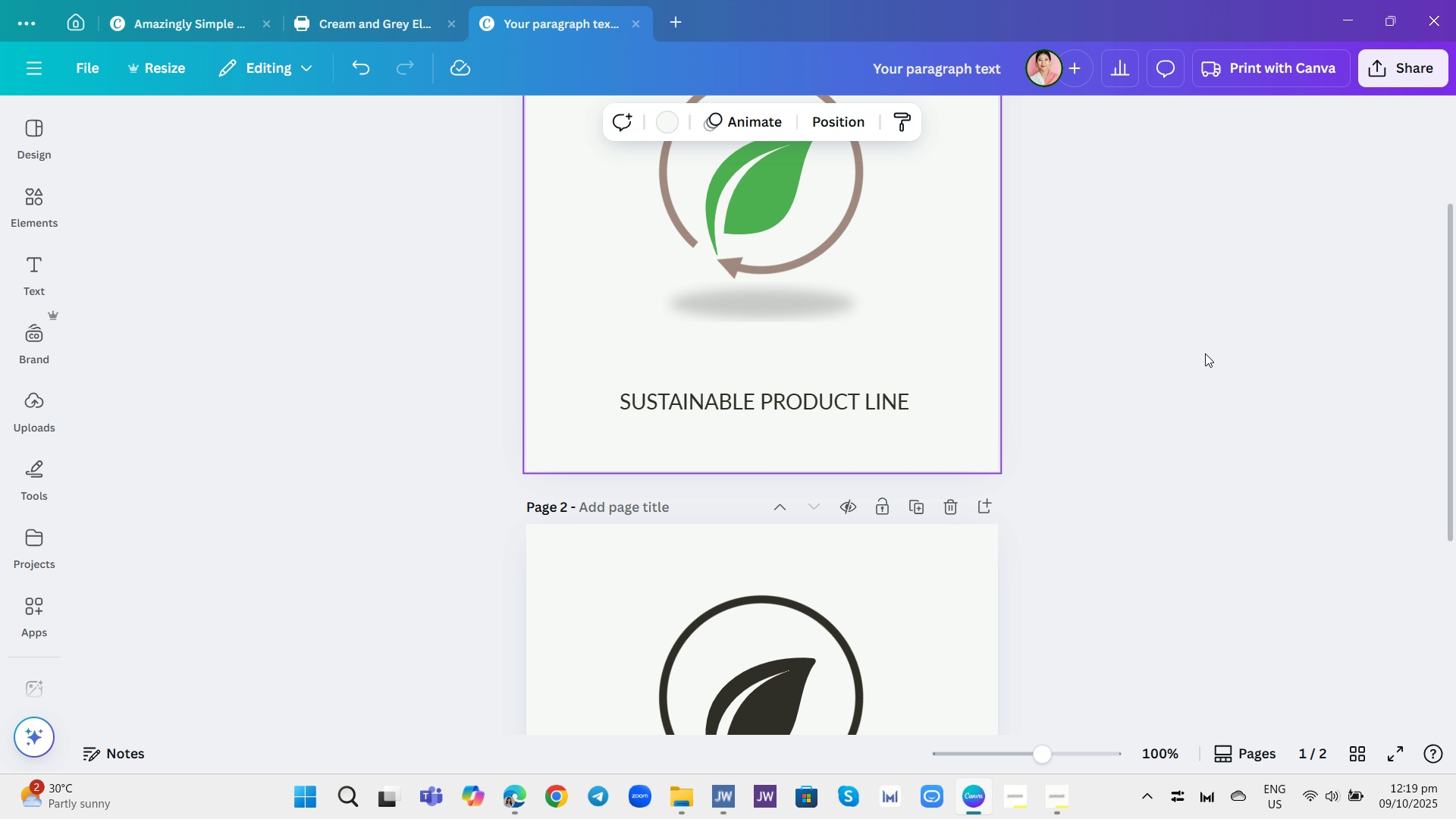 
scroll: coordinate [1205, 353], scroll_direction: up, amount: 1.0
 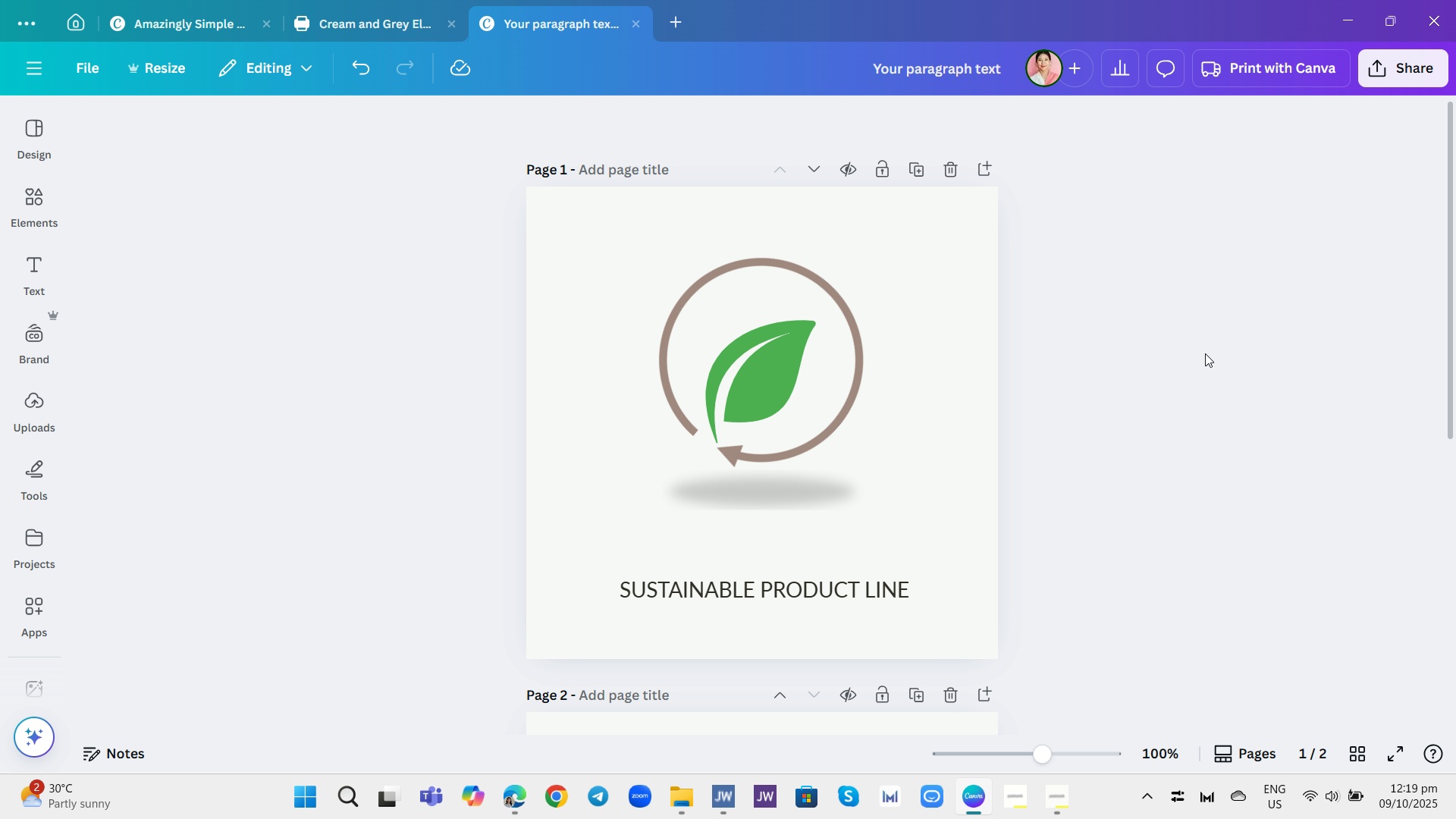 
left_click([1205, 353])
 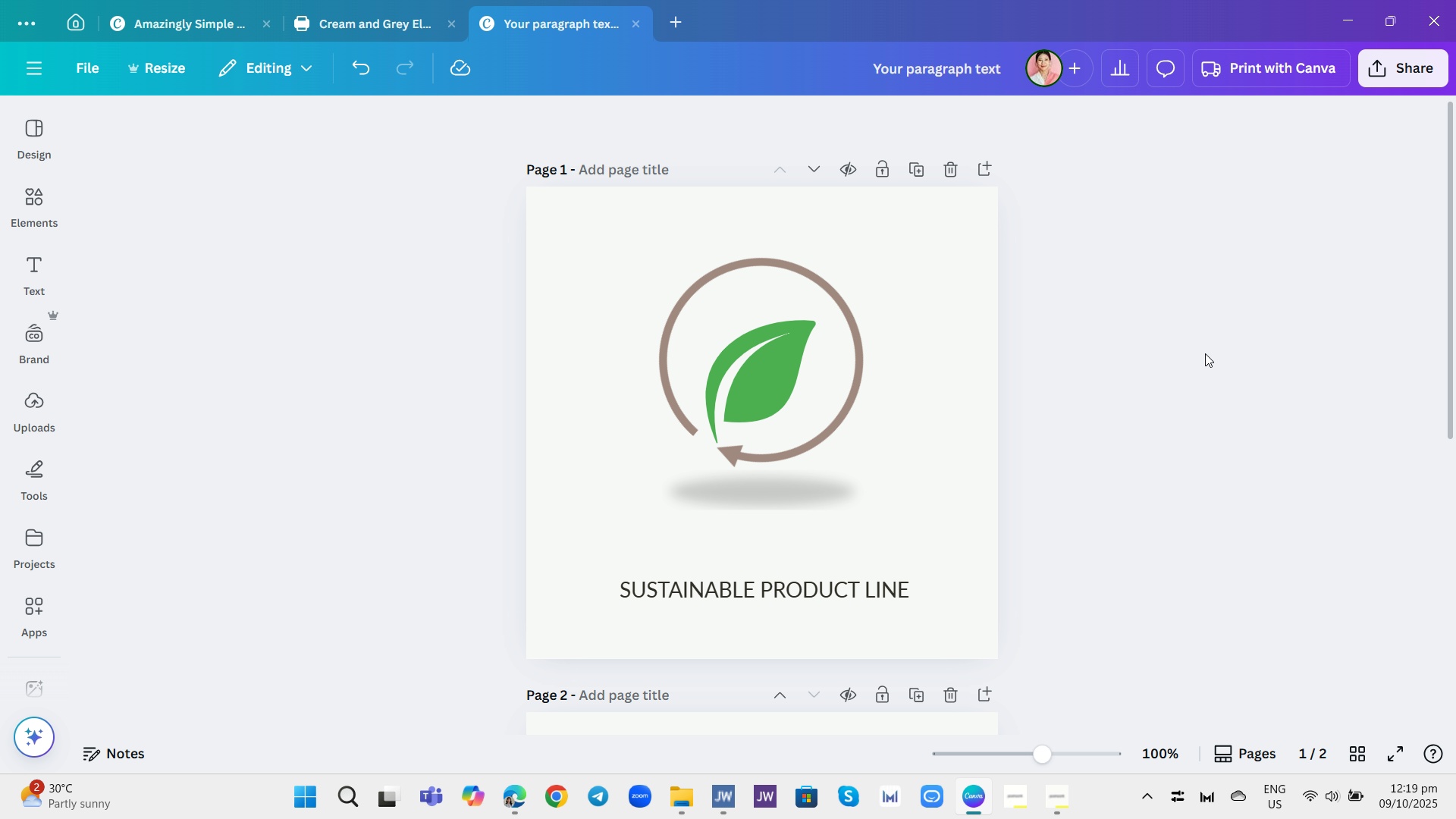 
wait(7.92)
 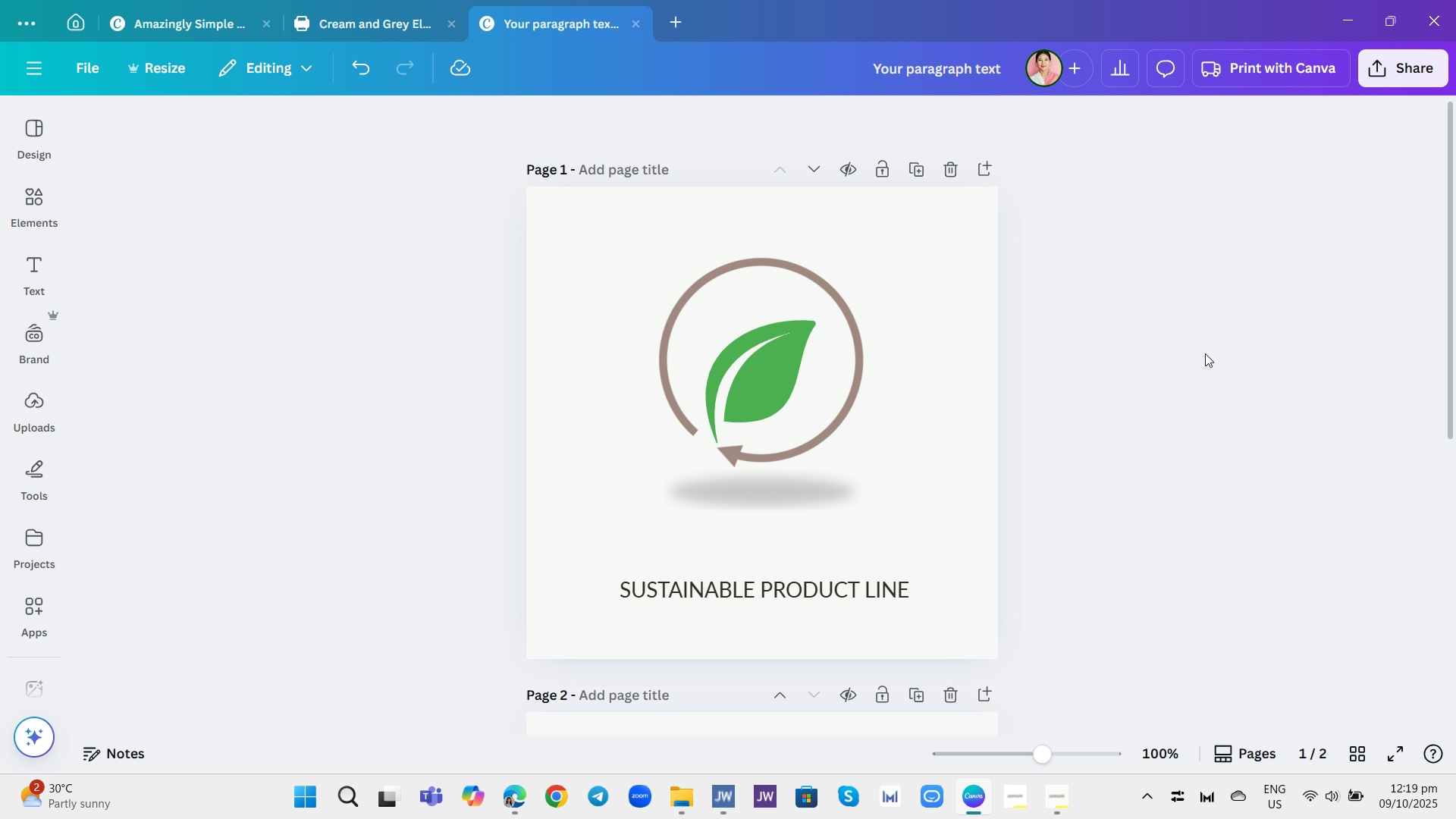 
scroll: coordinate [1181, 496], scroll_direction: up, amount: 4.0
 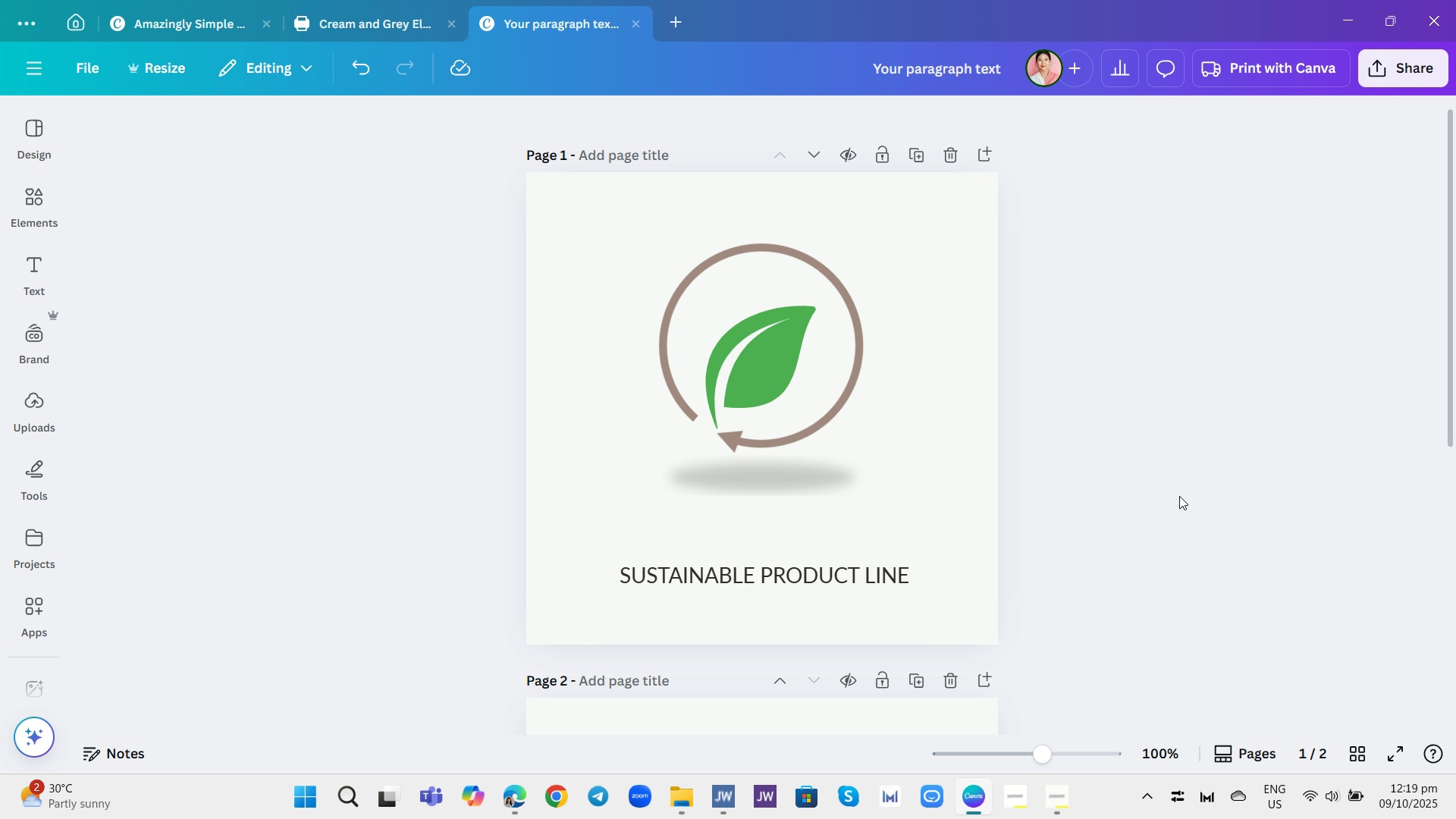 
scroll: coordinate [1178, 497], scroll_direction: down, amount: 3.0
 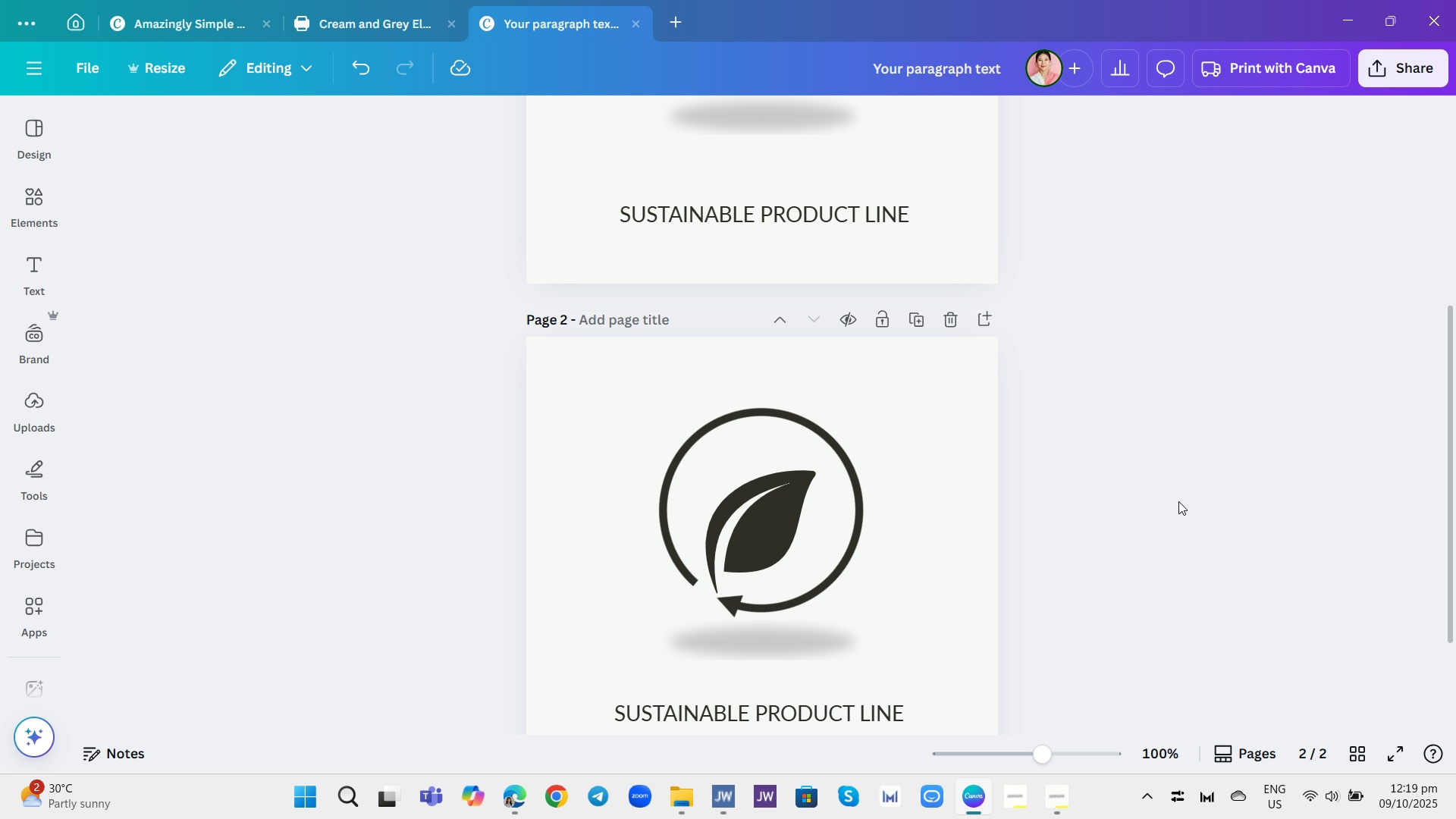 
scroll: coordinate [1194, 502], scroll_direction: up, amount: 4.0
 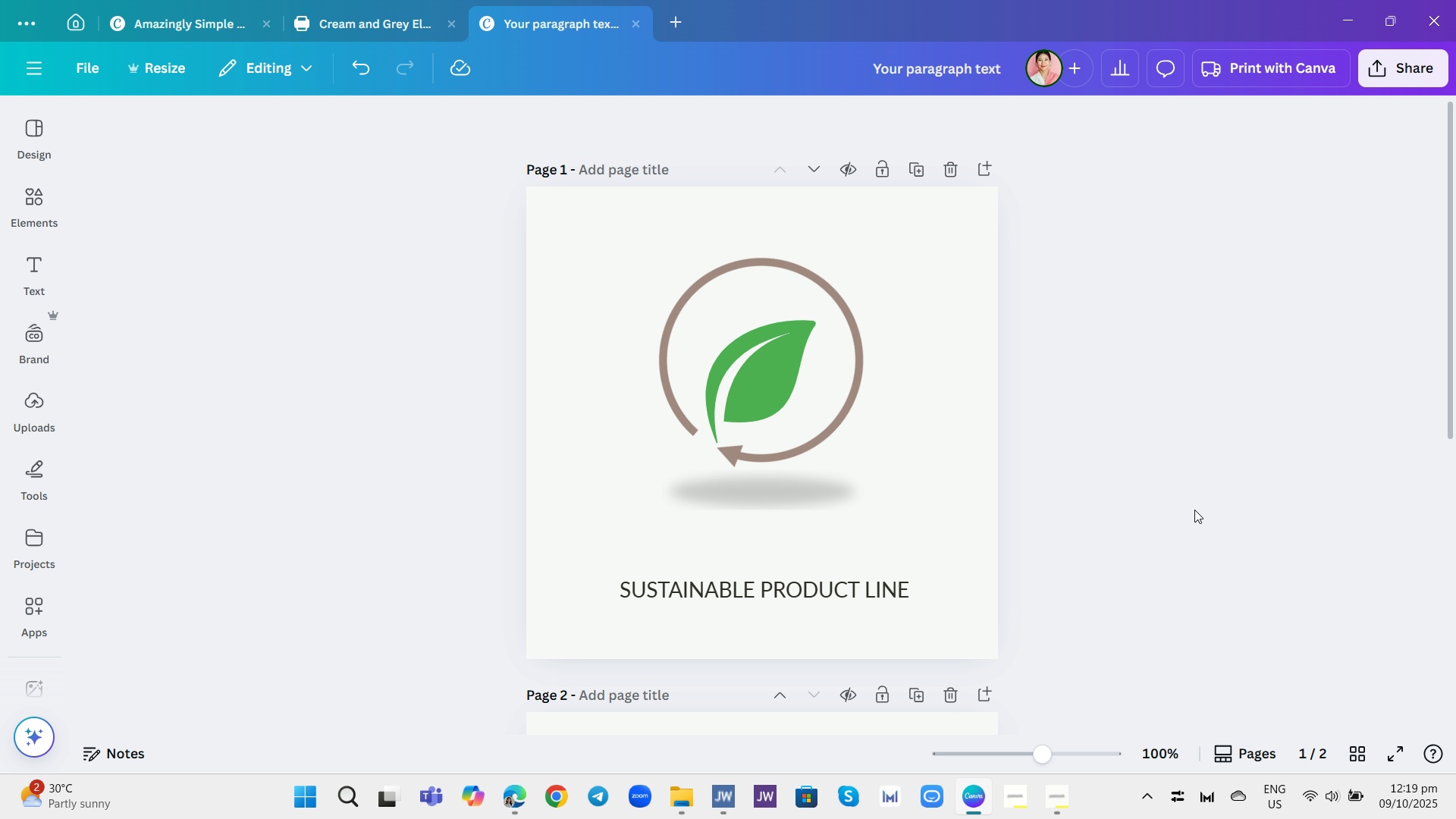 
wait(5.64)
 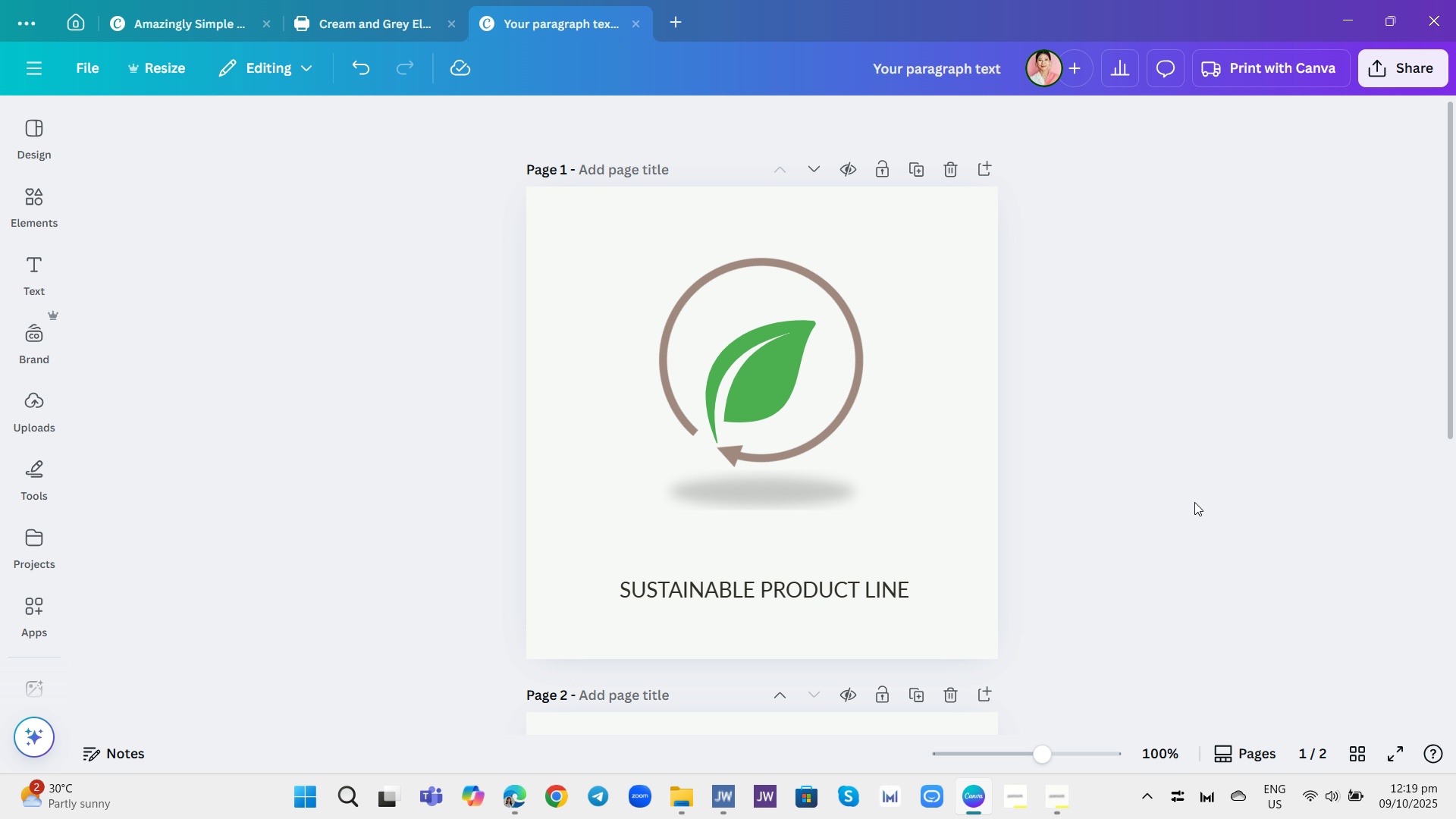 
scroll: coordinate [1194, 515], scroll_direction: none, amount: 0.0
 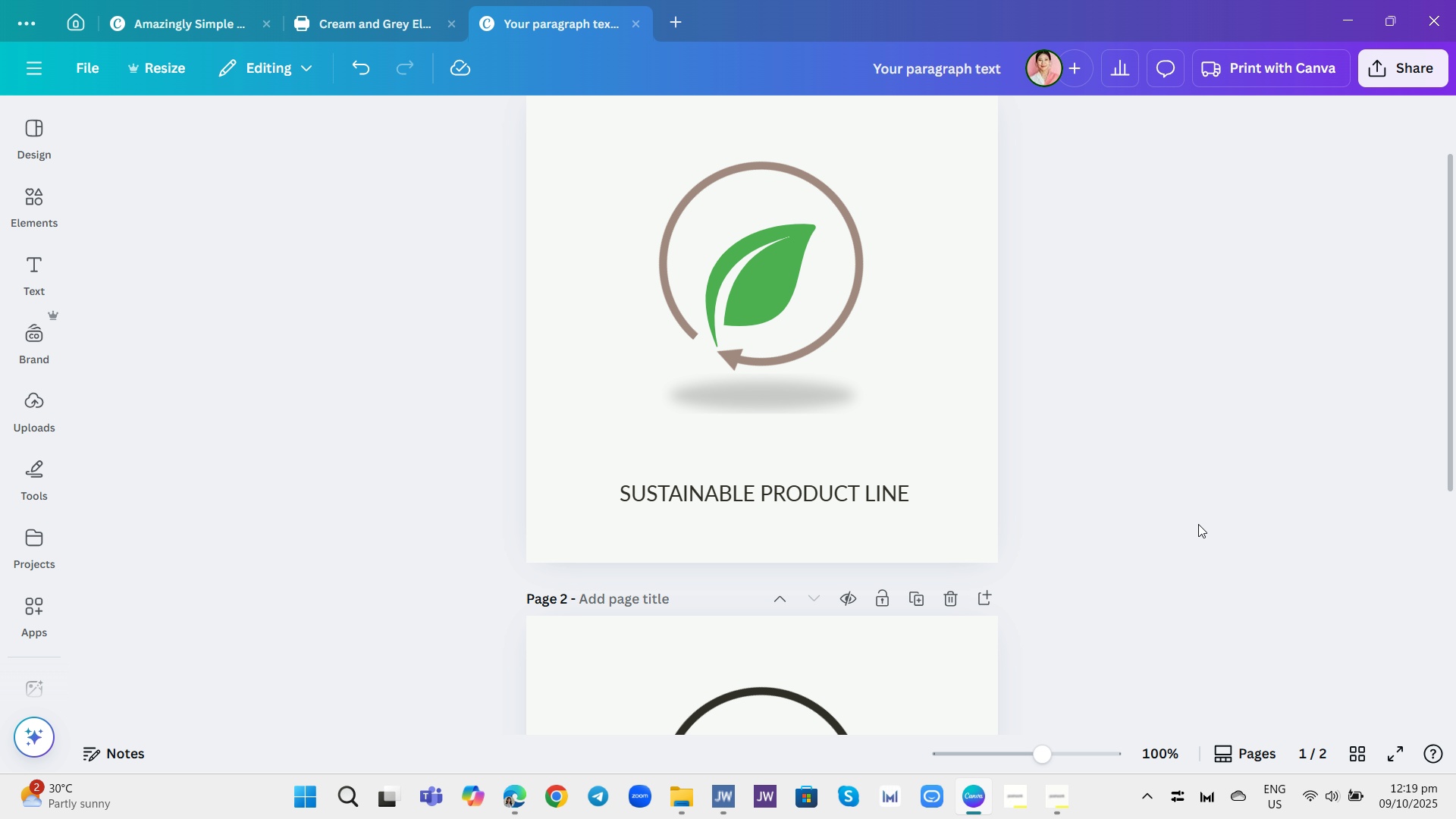 
scroll: coordinate [1198, 529], scroll_direction: down, amount: 10.0
 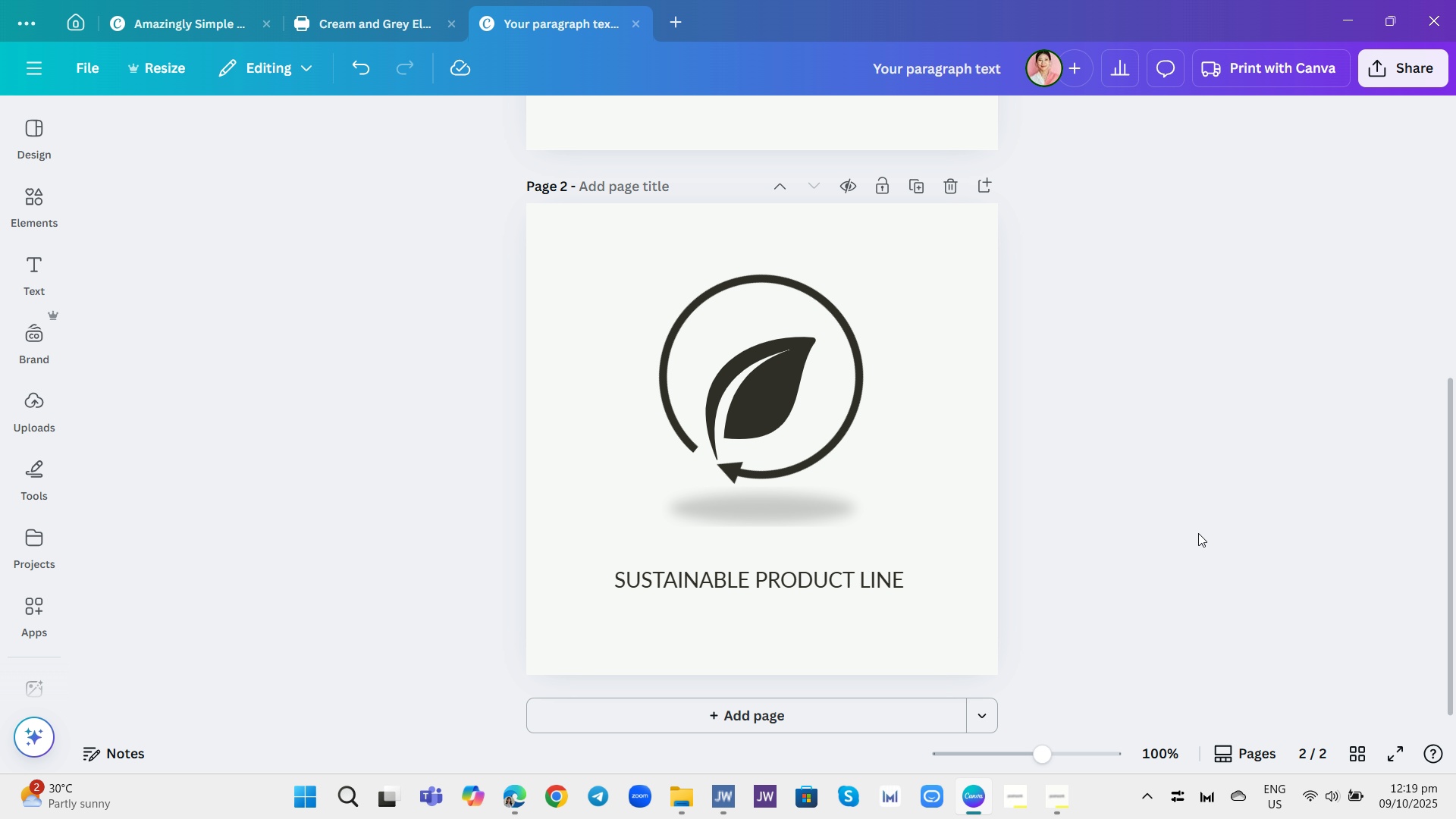 
scroll: coordinate [1198, 538], scroll_direction: up, amount: 3.0
 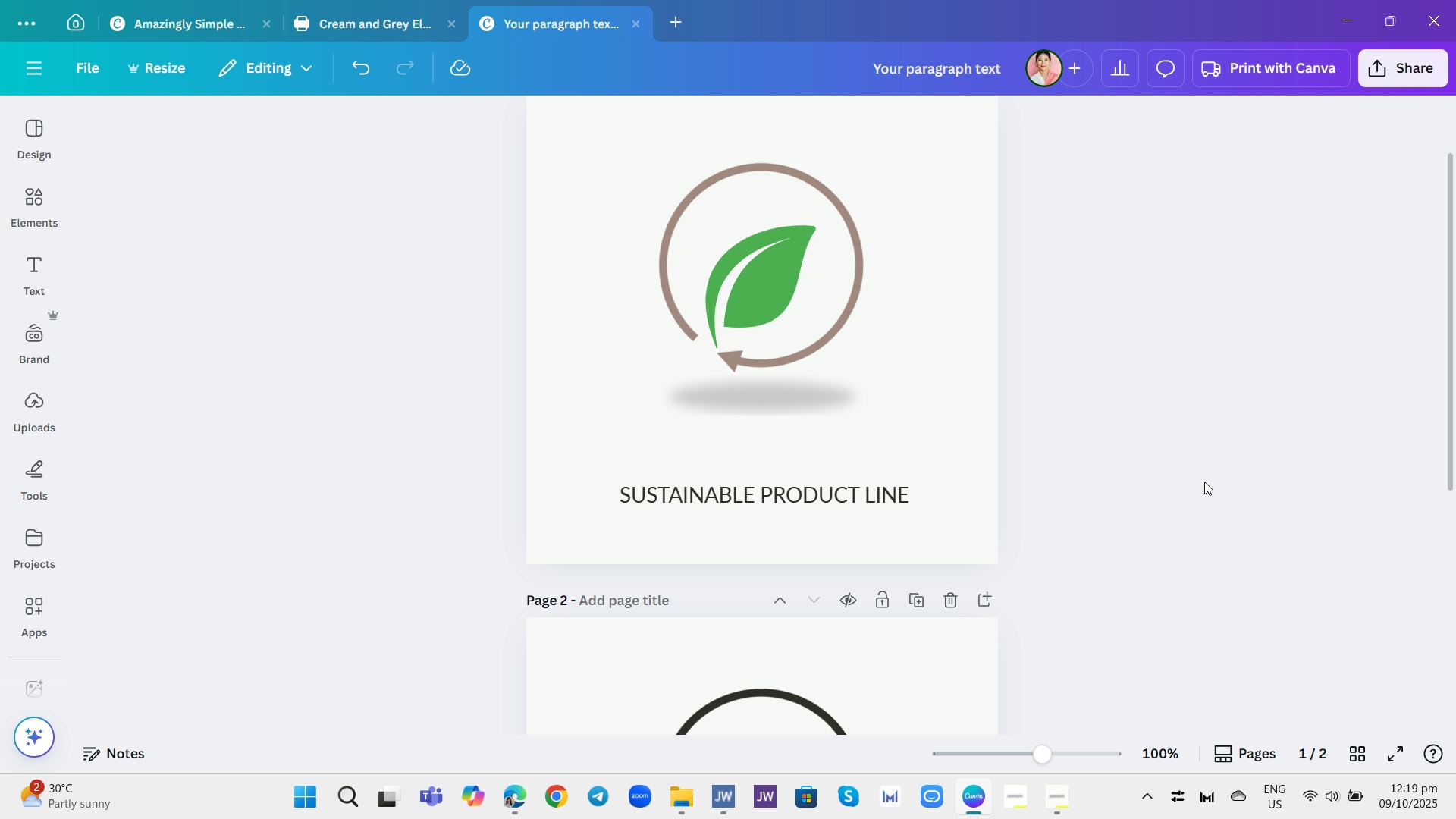 
wait(8.78)
 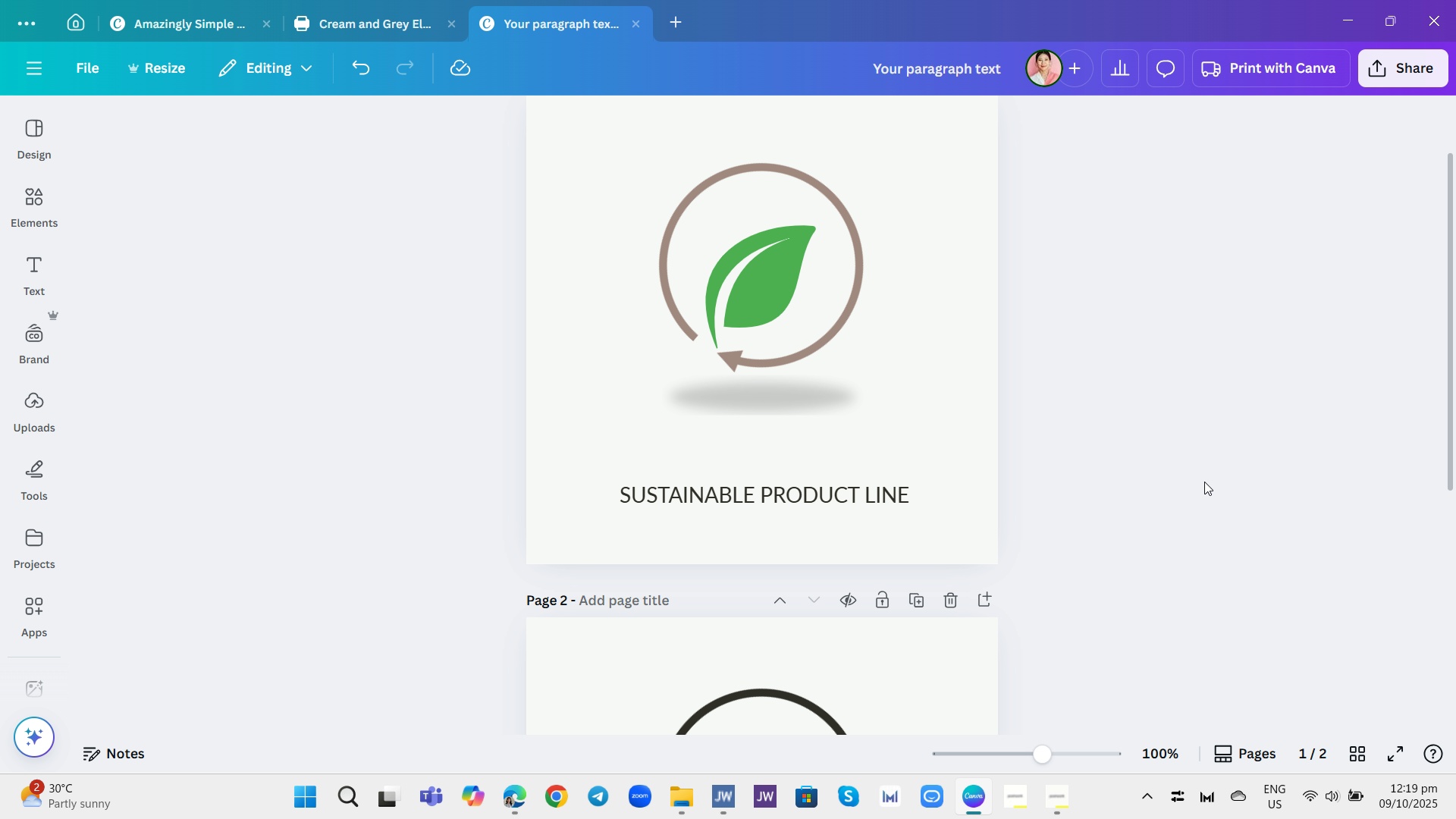 
left_click([1065, 806])